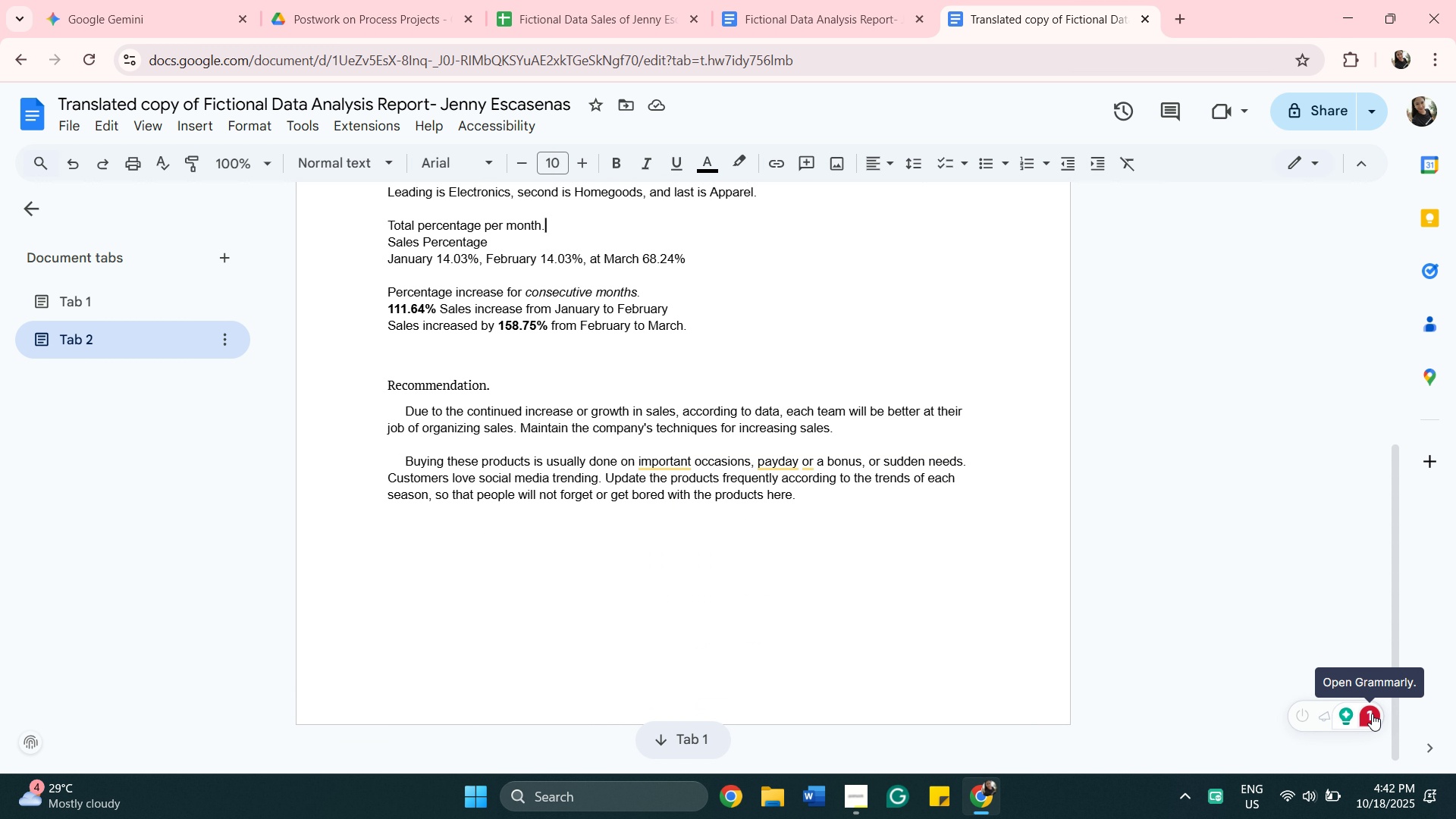 
double_click([1372, 714])
 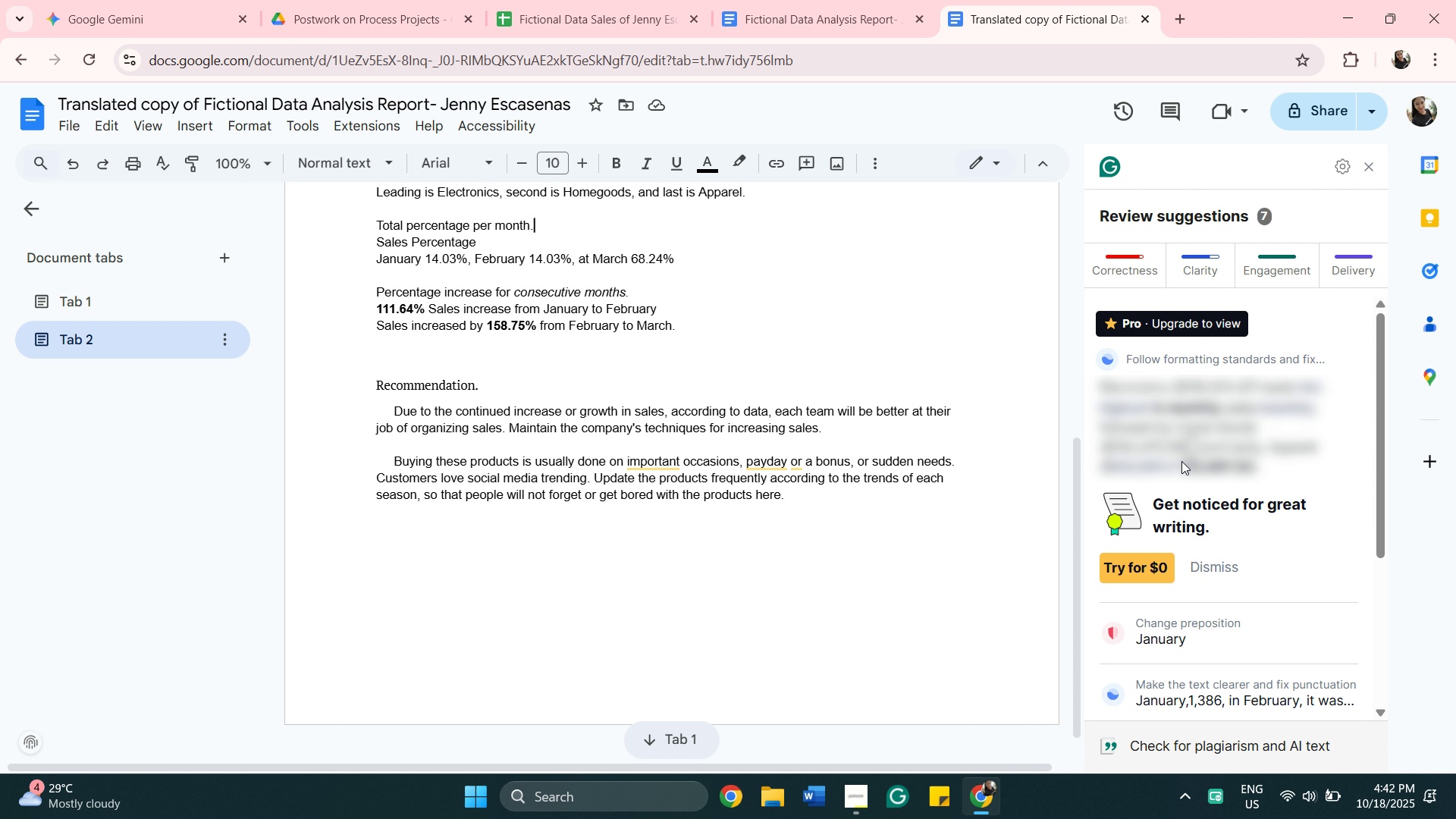 
wait(5.65)
 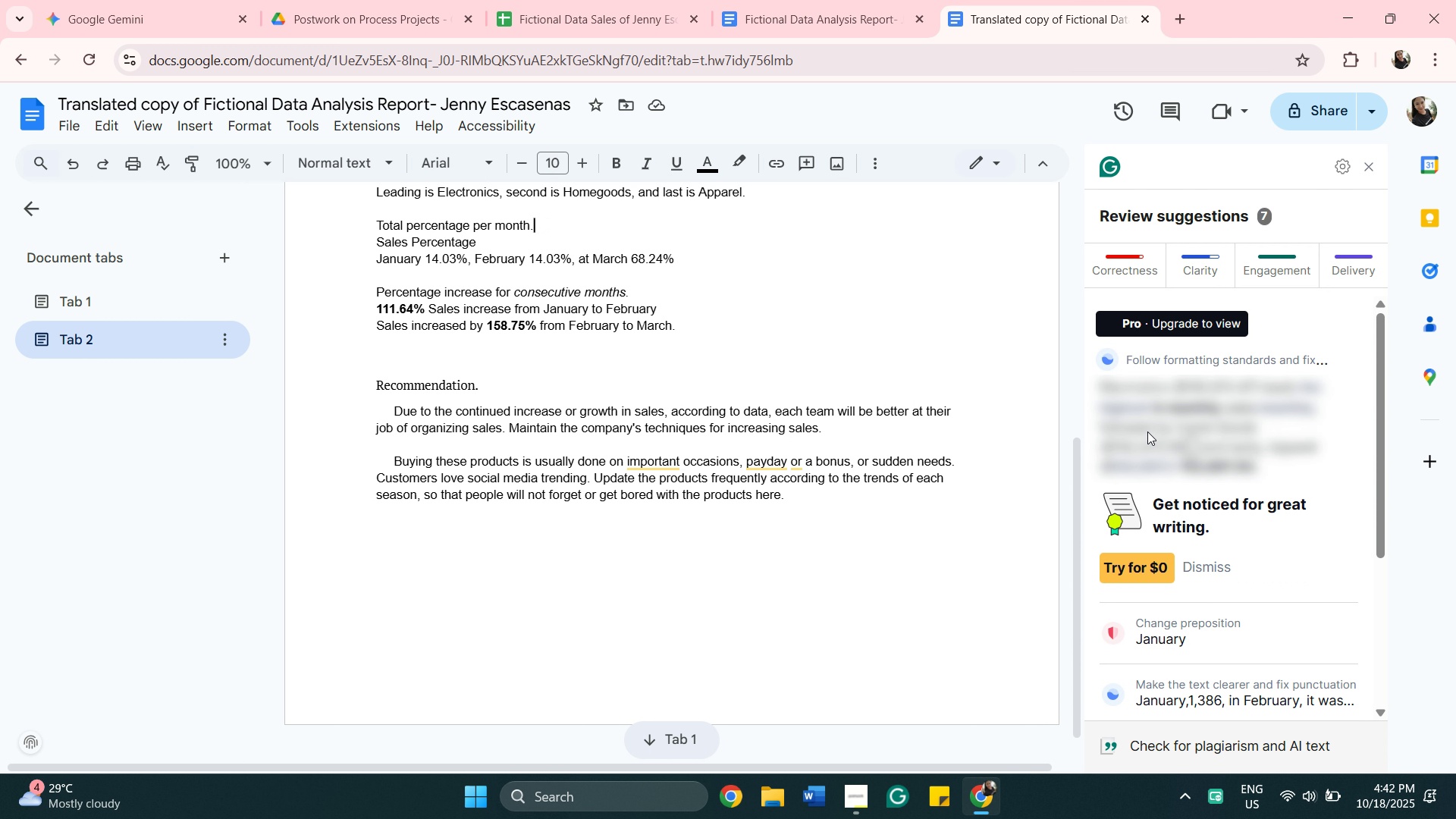 
scroll: coordinate [1181, 461], scroll_direction: down, amount: 3.0
 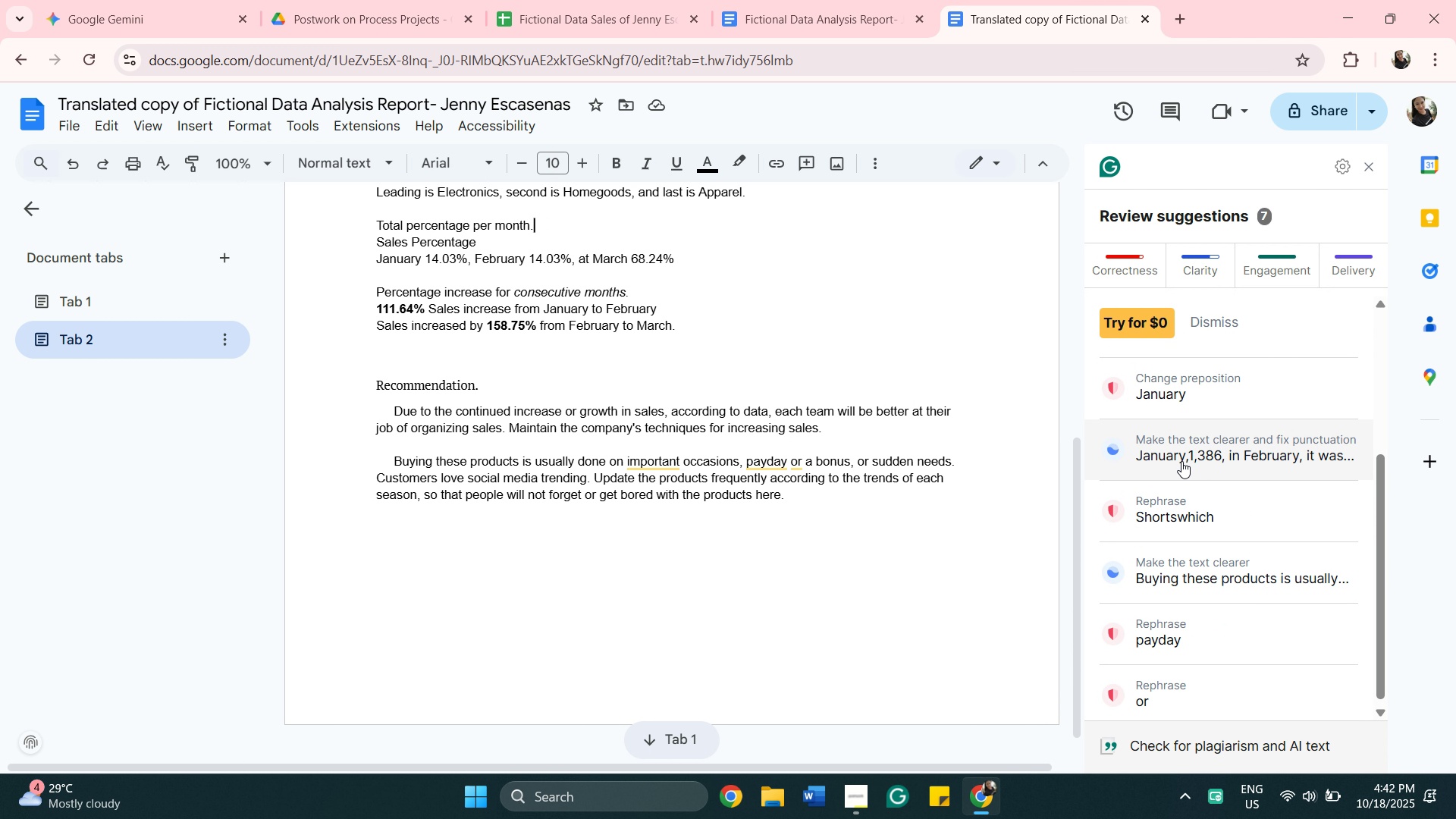 
scroll: coordinate [499, 538], scroll_direction: up, amount: 9.0
 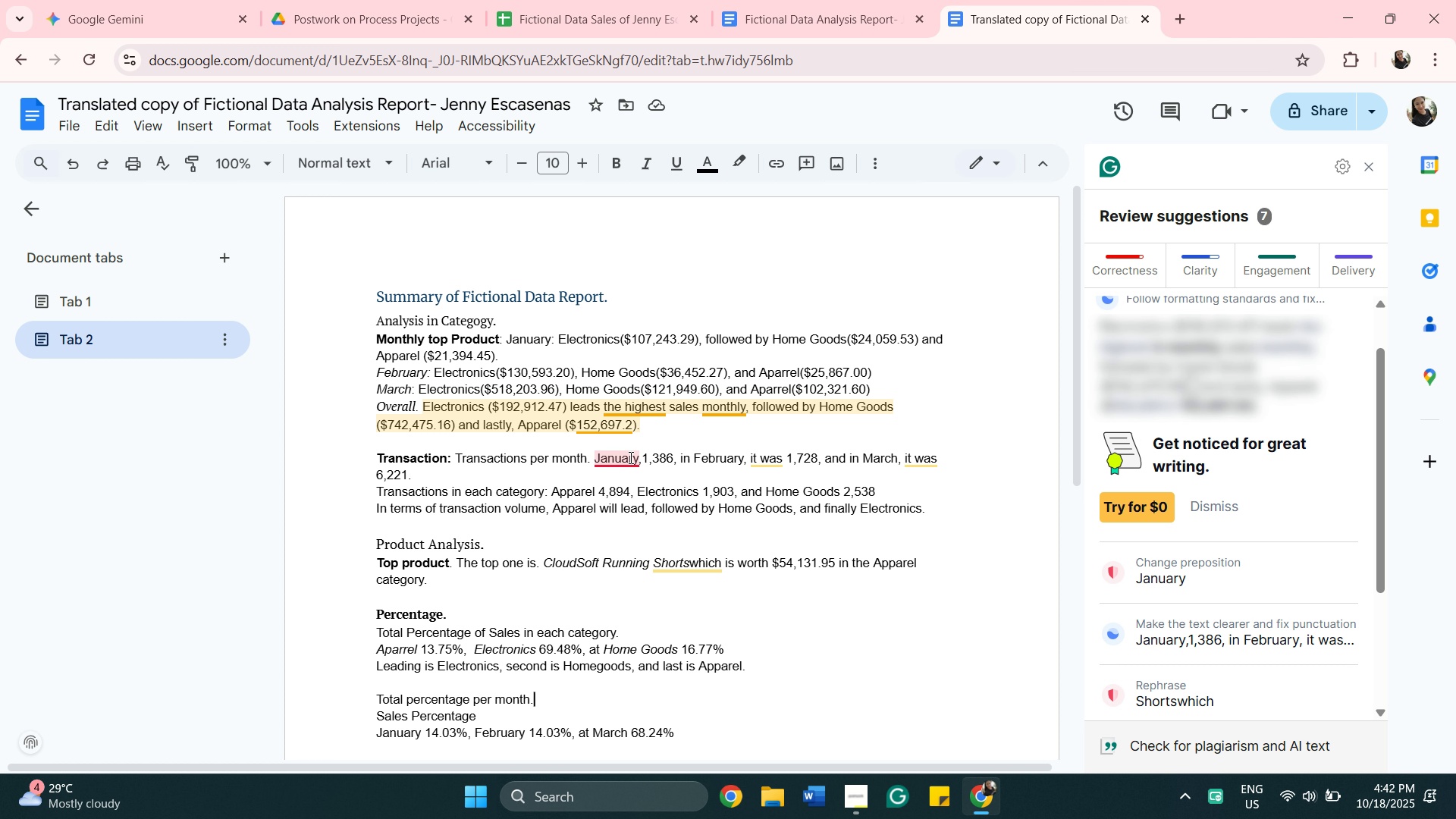 
left_click([629, 457])
 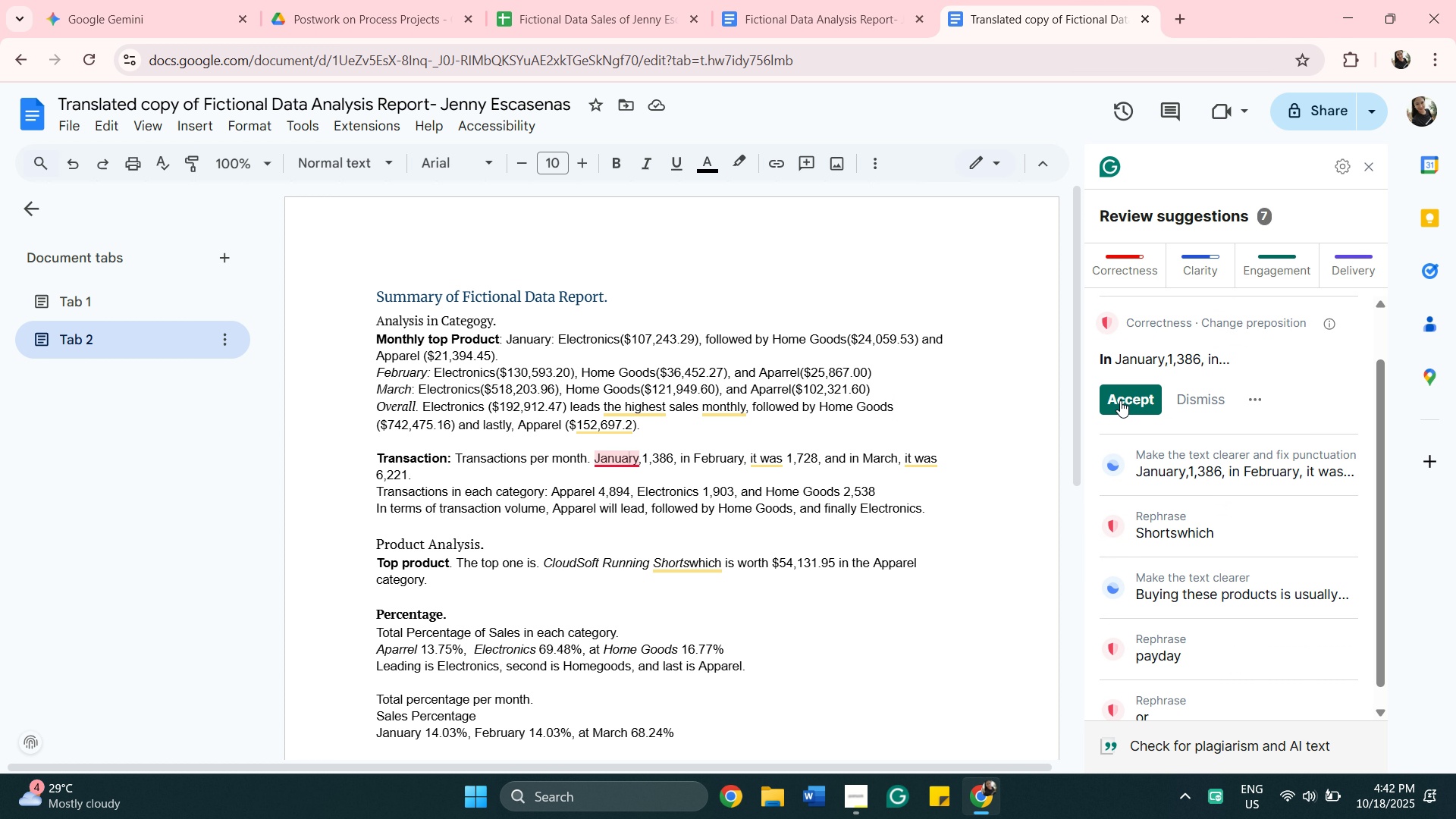 
left_click([1120, 400])
 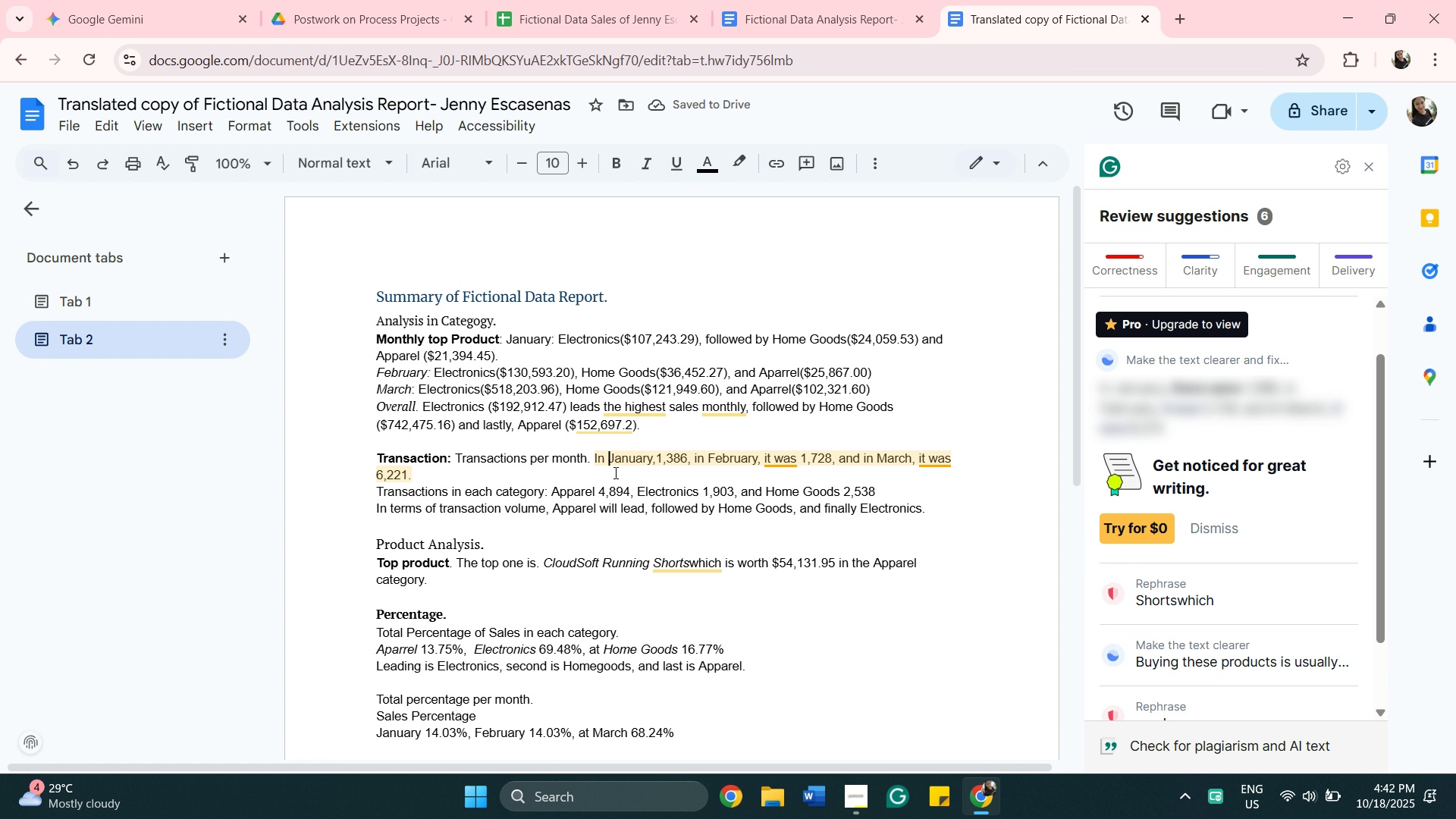 
wait(6.0)
 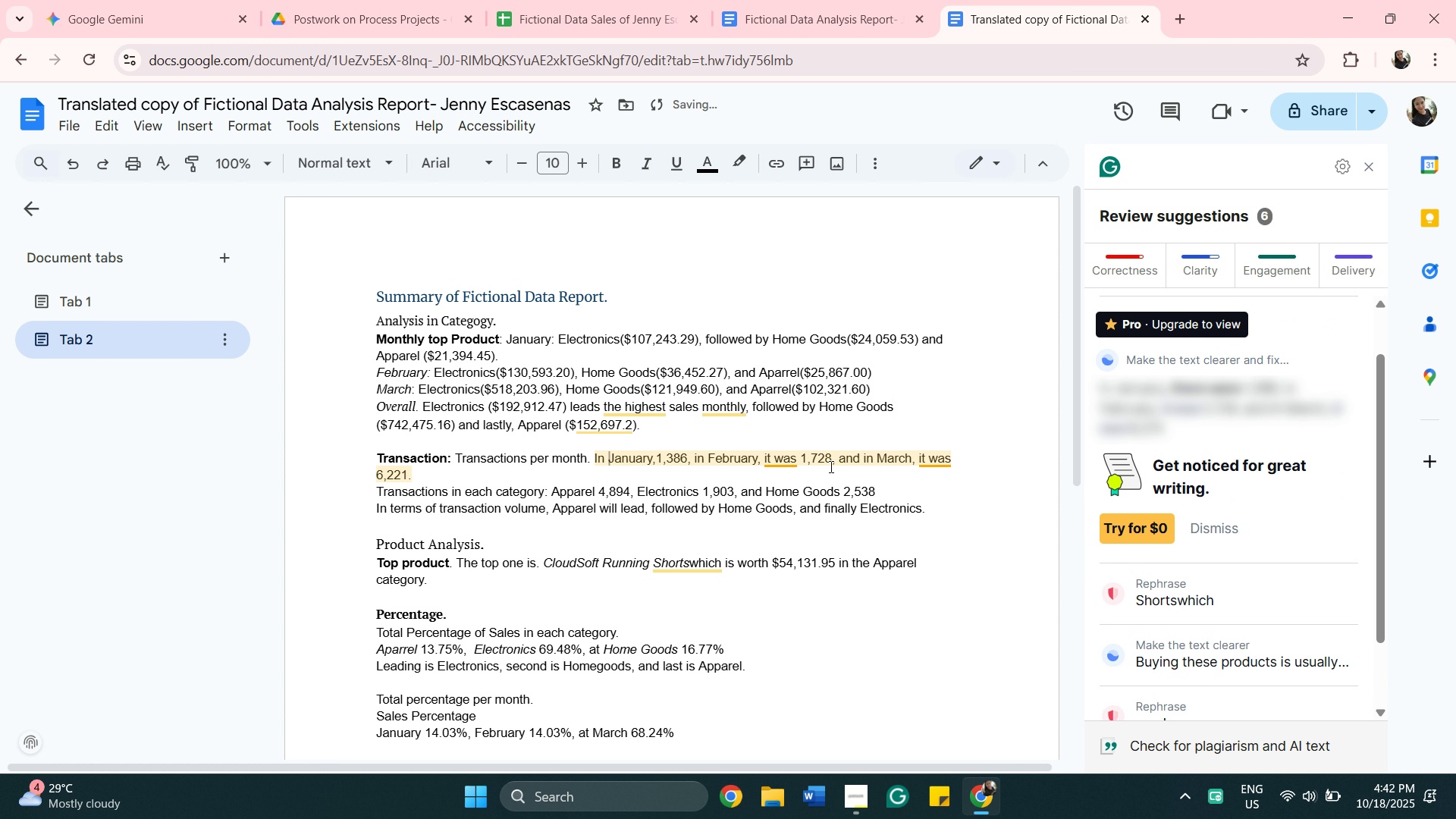 
left_click([612, 472])
 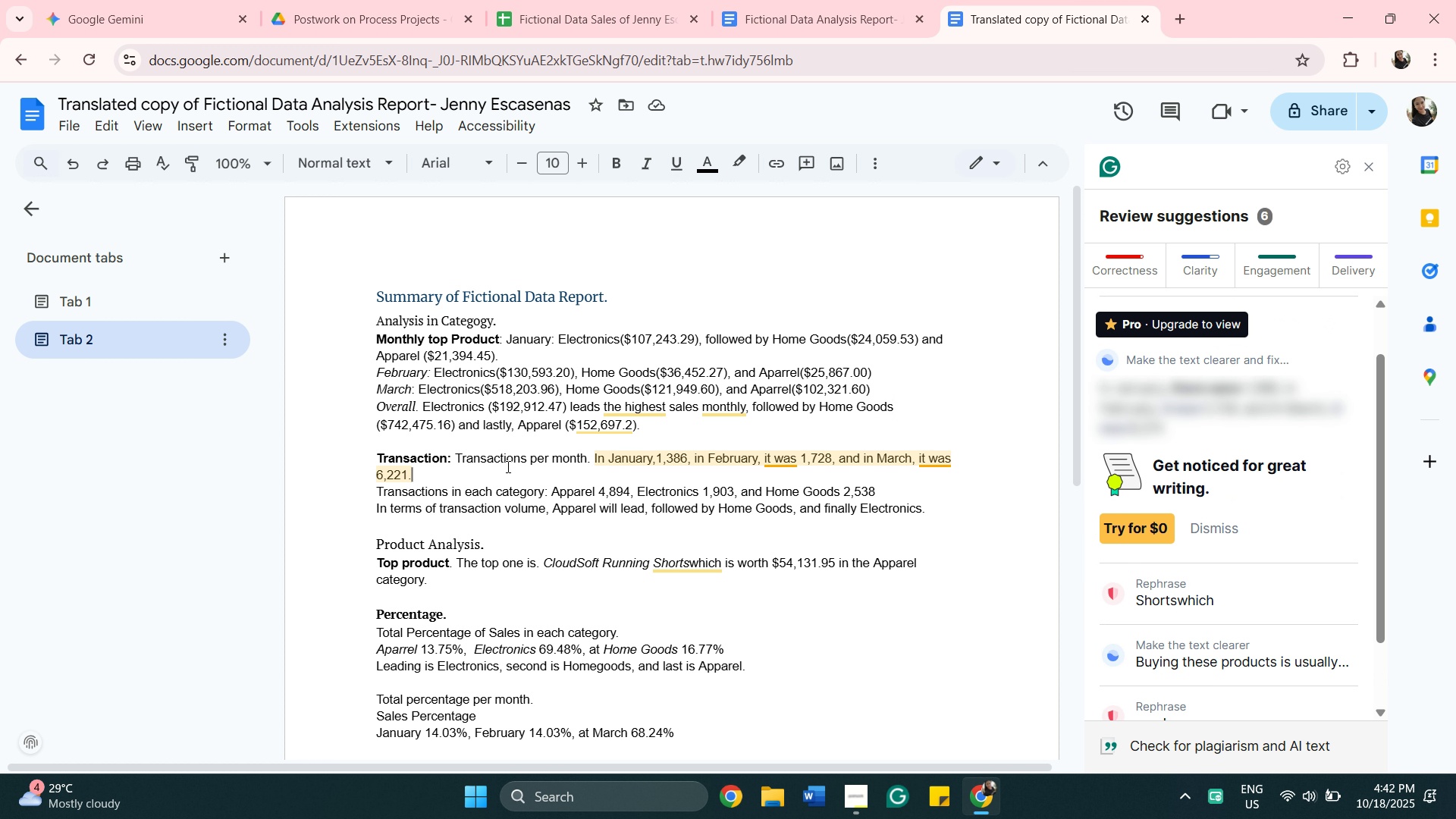 
left_click([507, 466])
 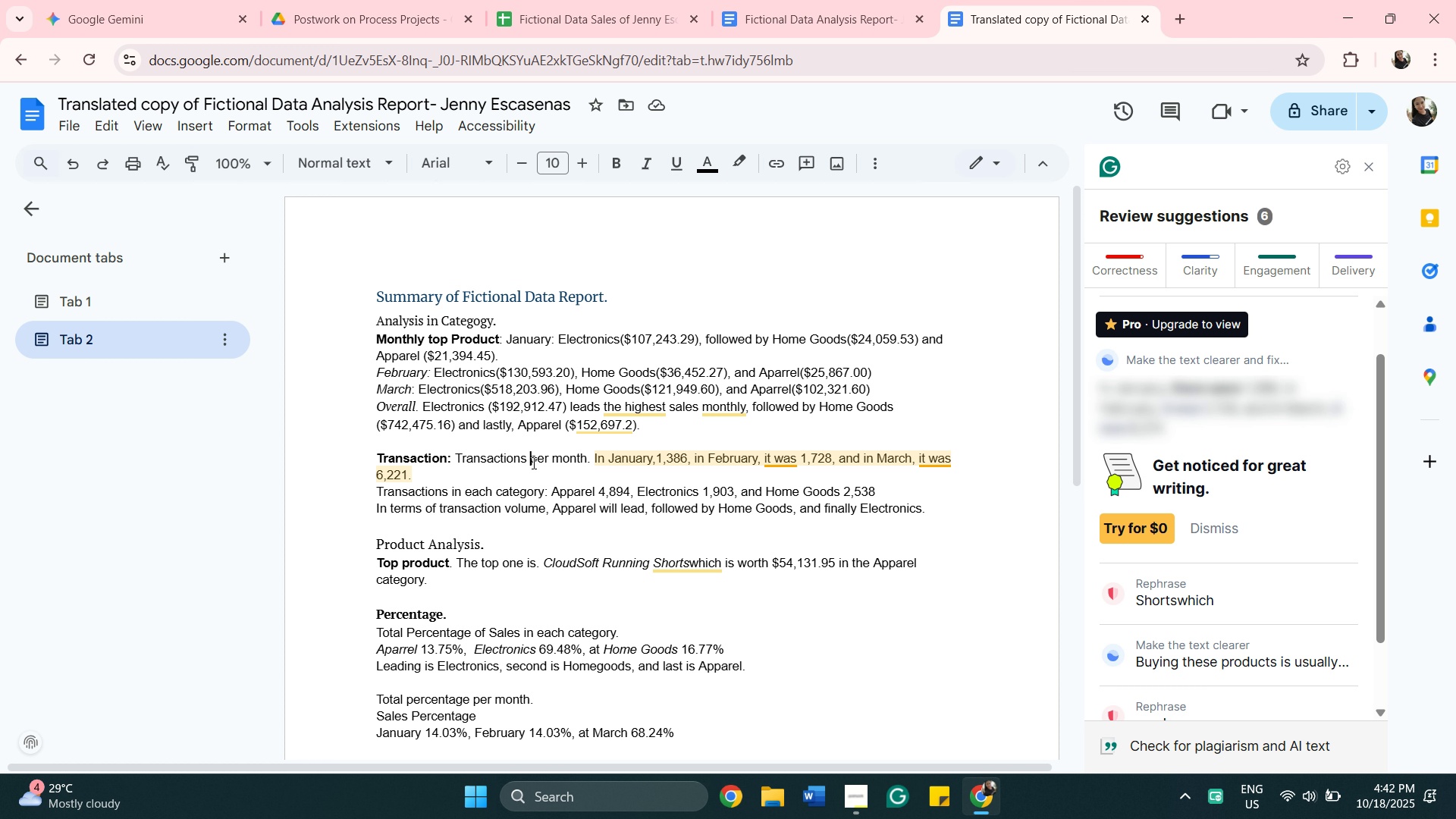 
left_click([532, 463])
 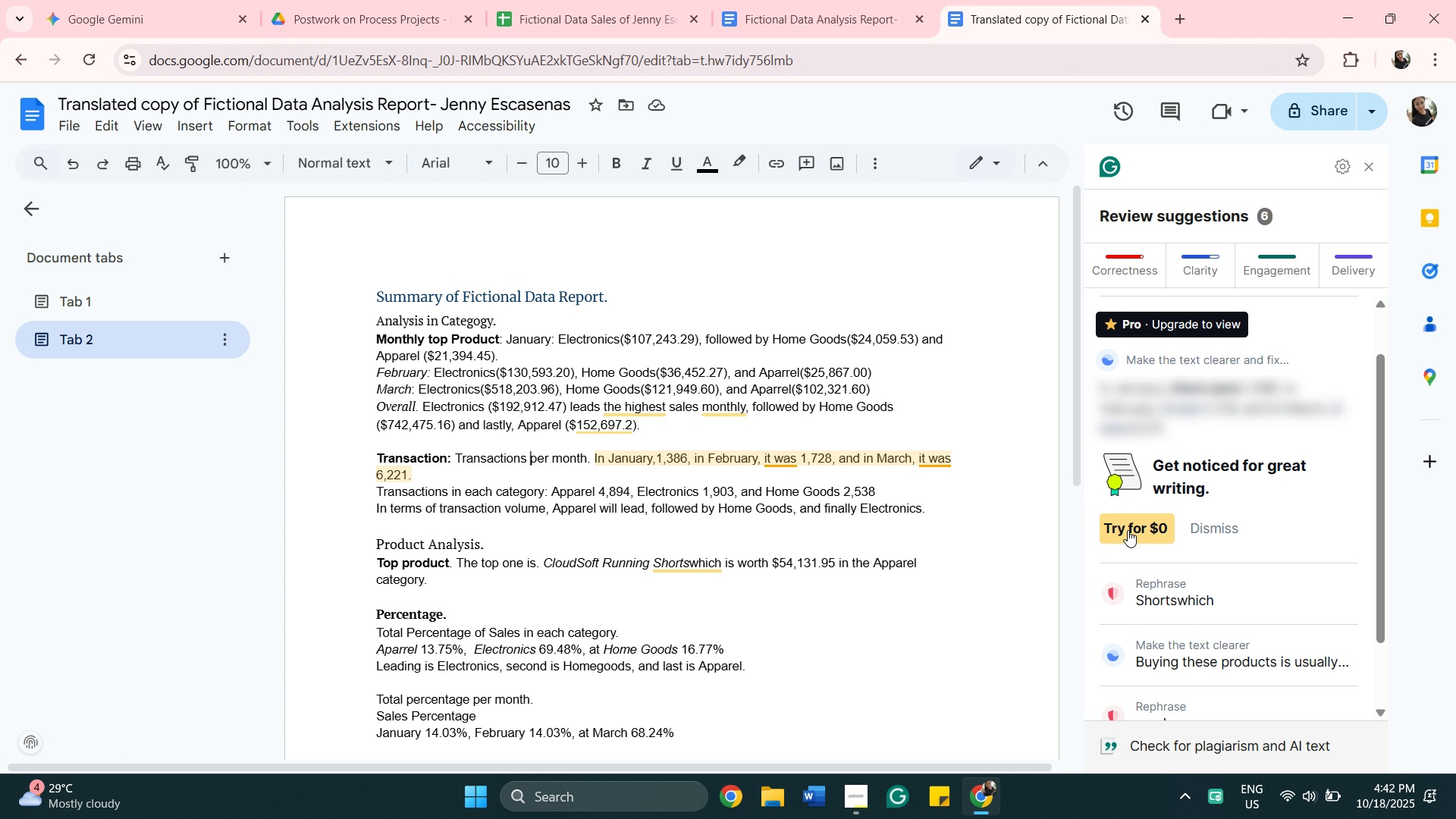 
scroll: coordinate [1128, 530], scroll_direction: down, amount: 1.0
 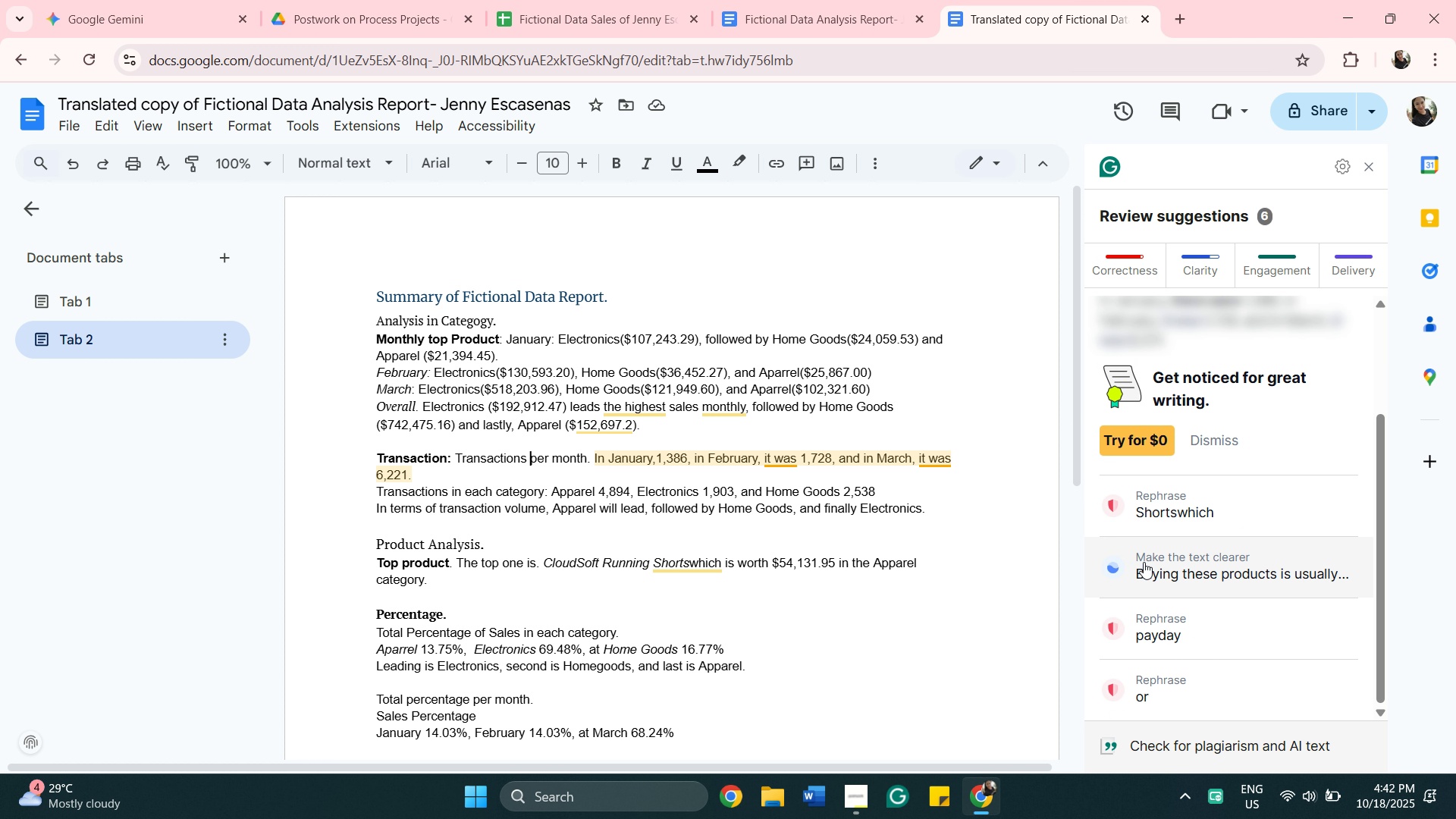 
left_click([1144, 562])
 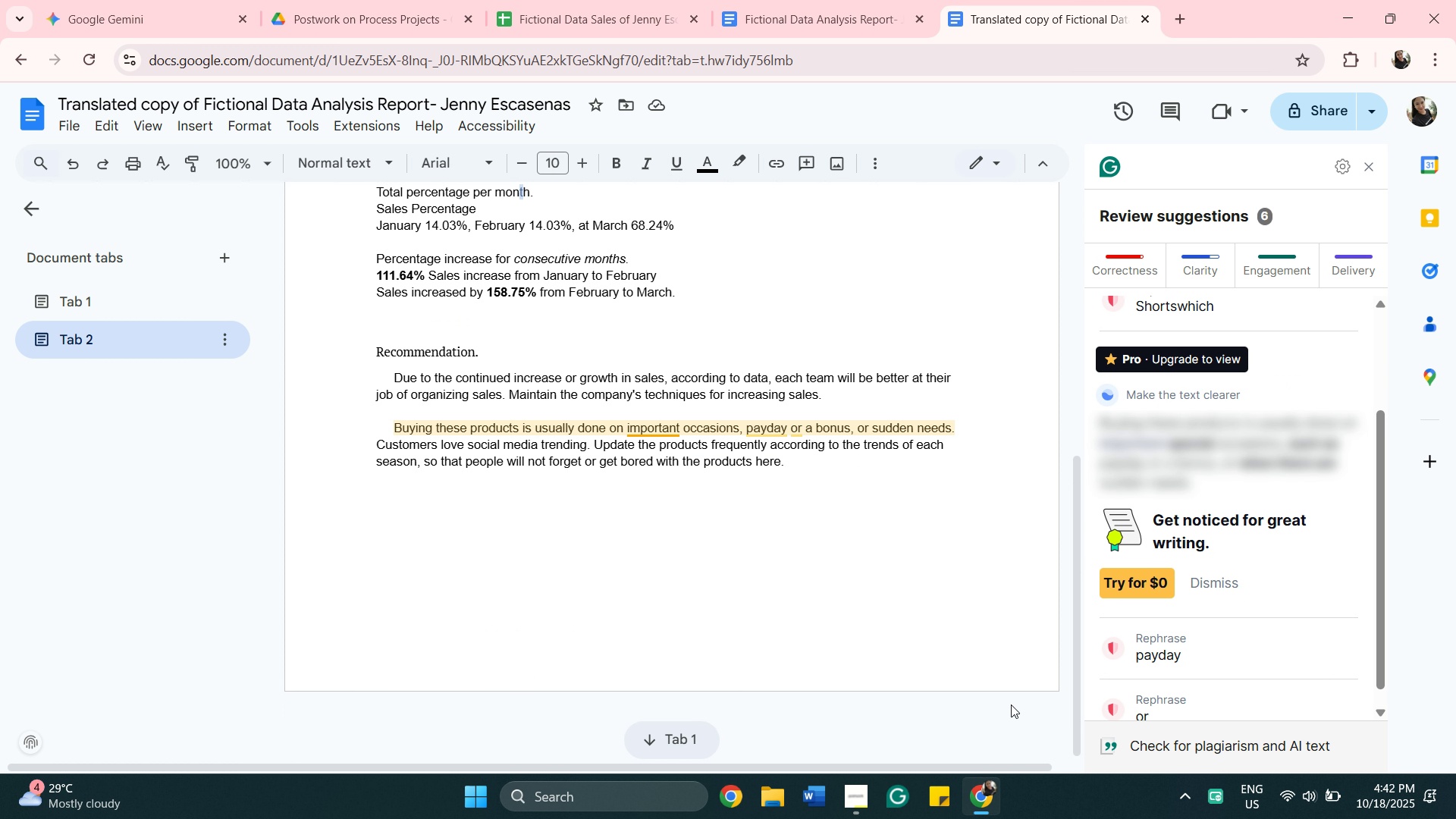 
scroll: coordinate [1072, 635], scroll_direction: down, amount: 4.0
 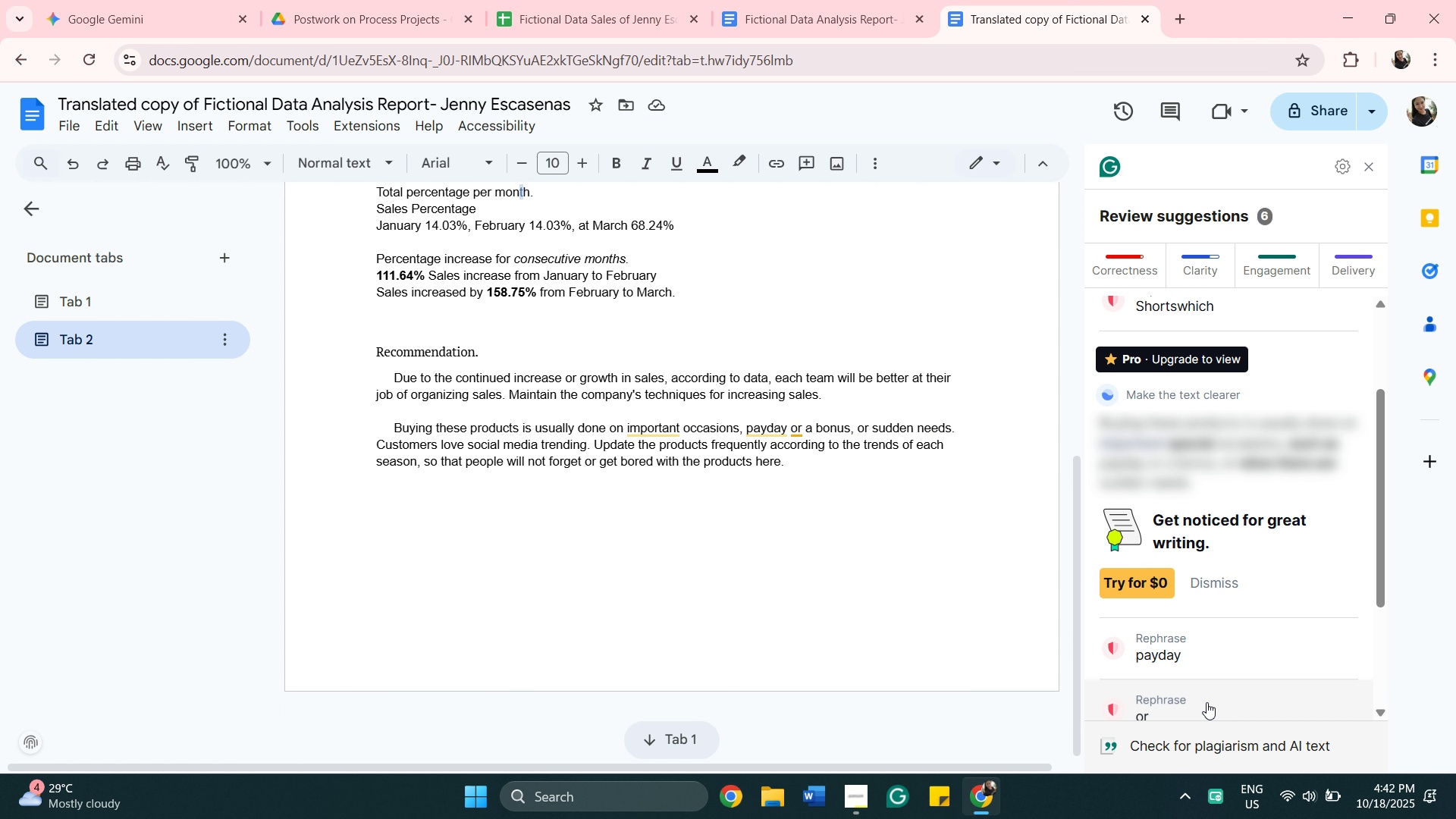 
left_click([1207, 702])
 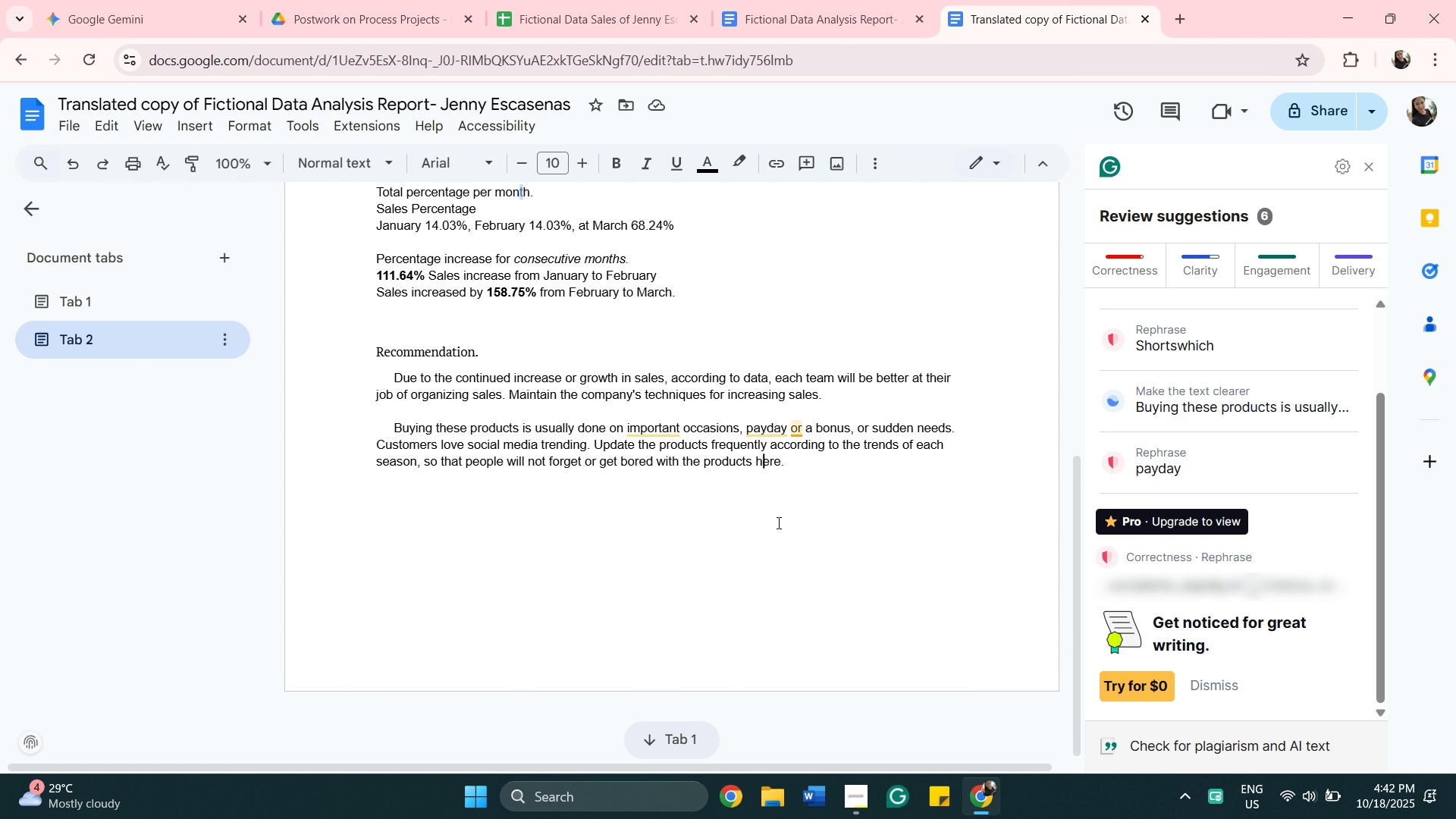 
double_click([794, 473])
 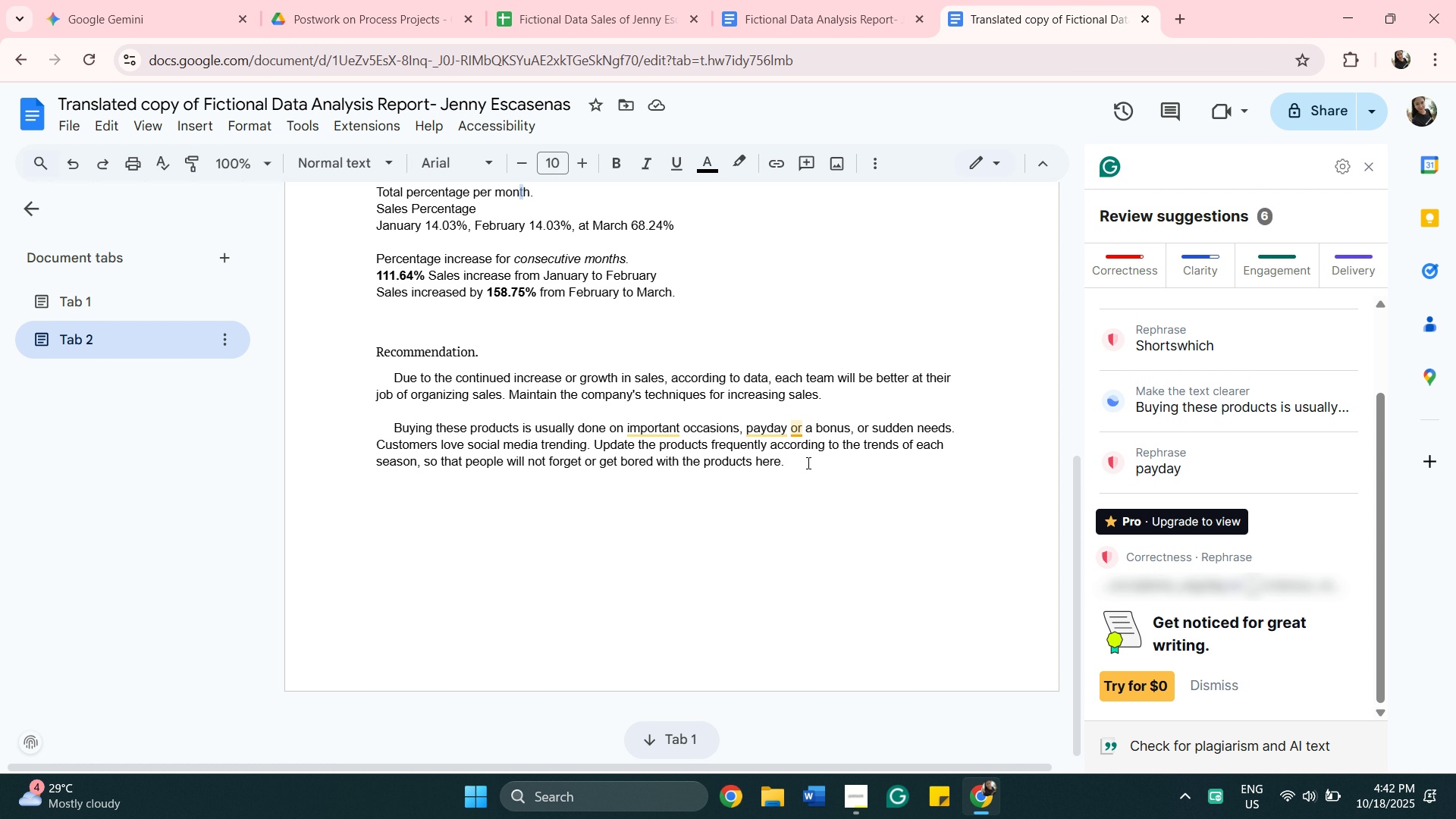 
wait(5.87)
 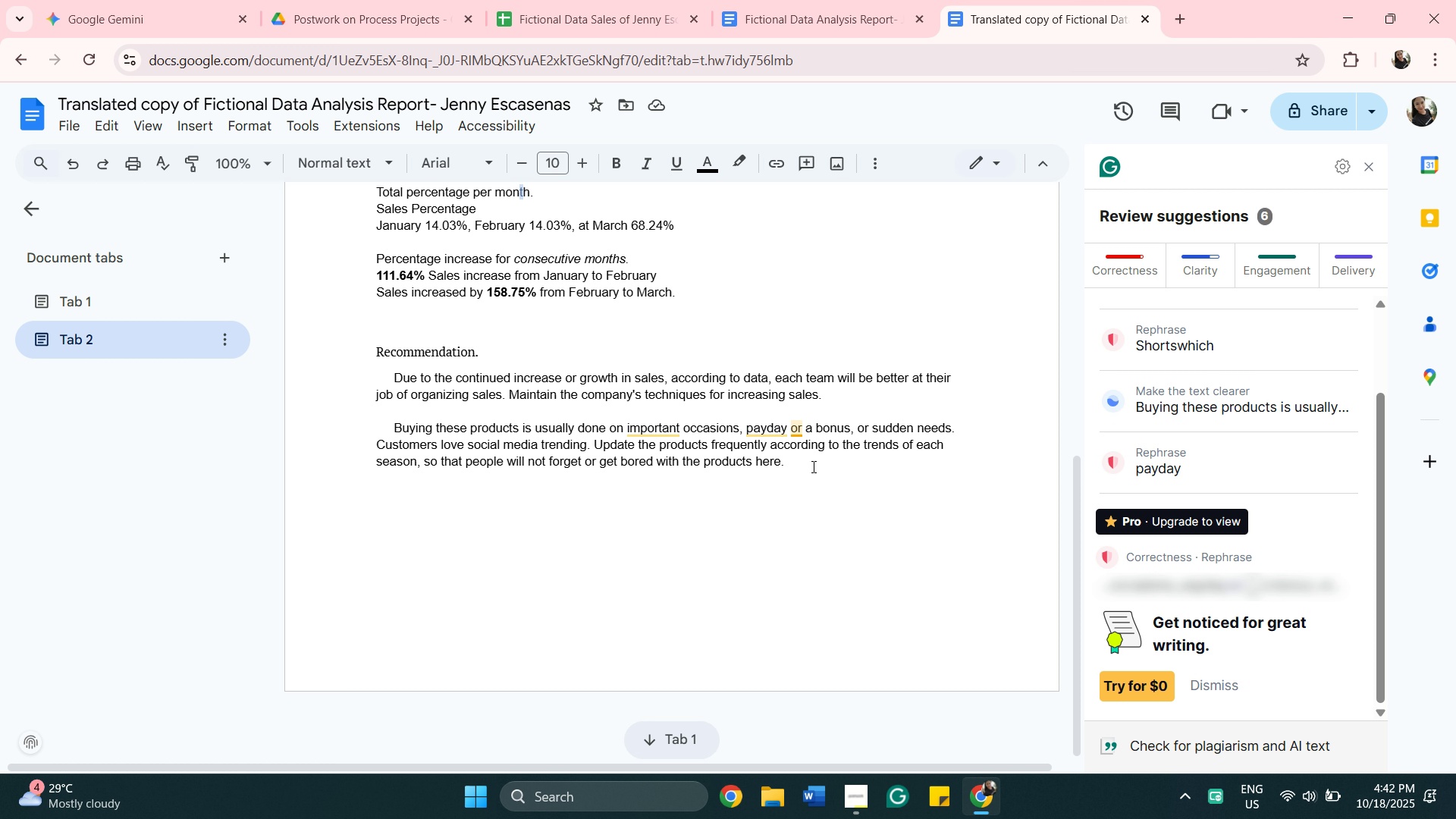 
left_click_drag(start_coordinate=[807, 463], to_coordinate=[365, 322])
 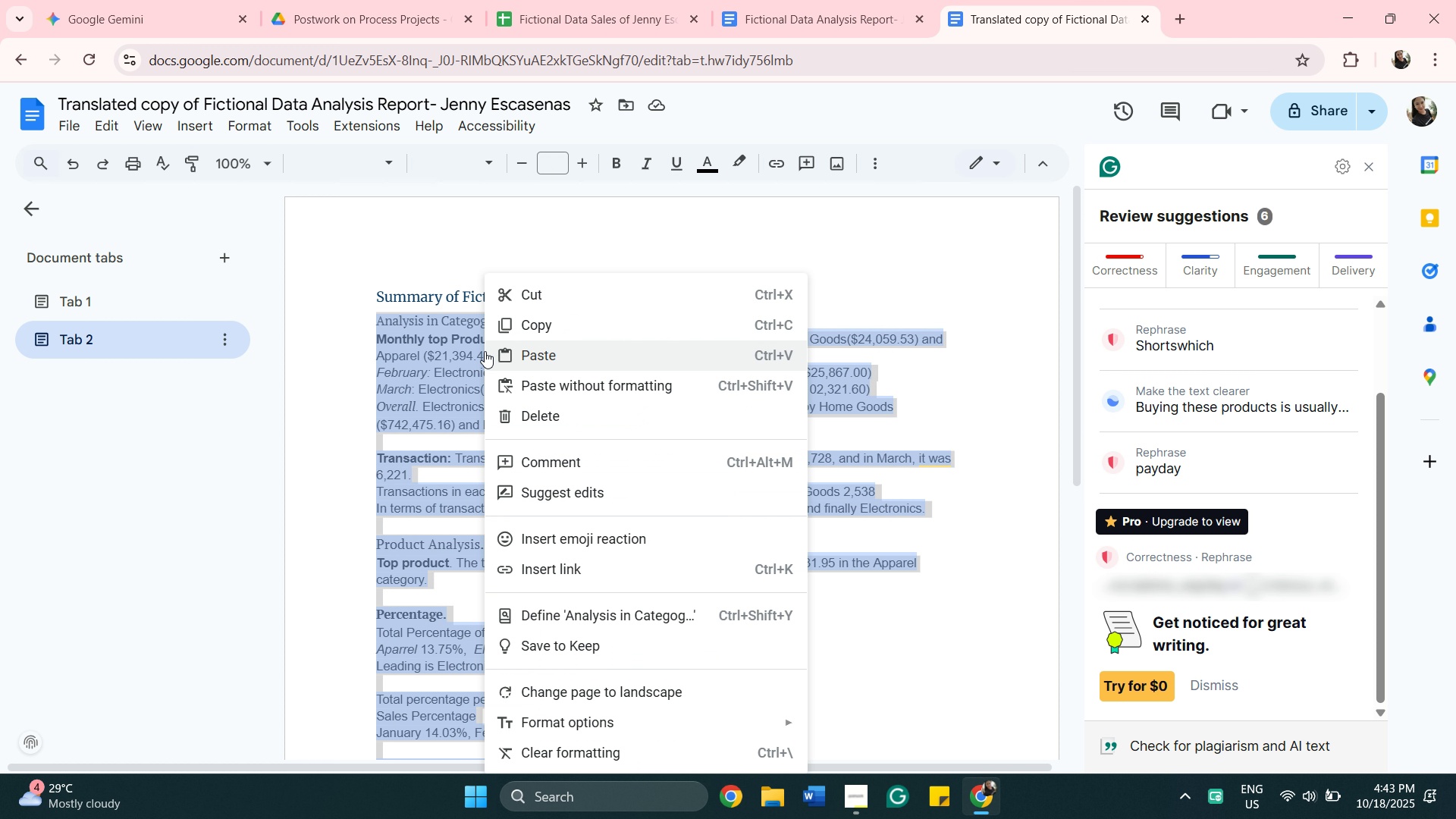 
scroll: coordinate [555, 421], scroll_direction: up, amount: 16.0
 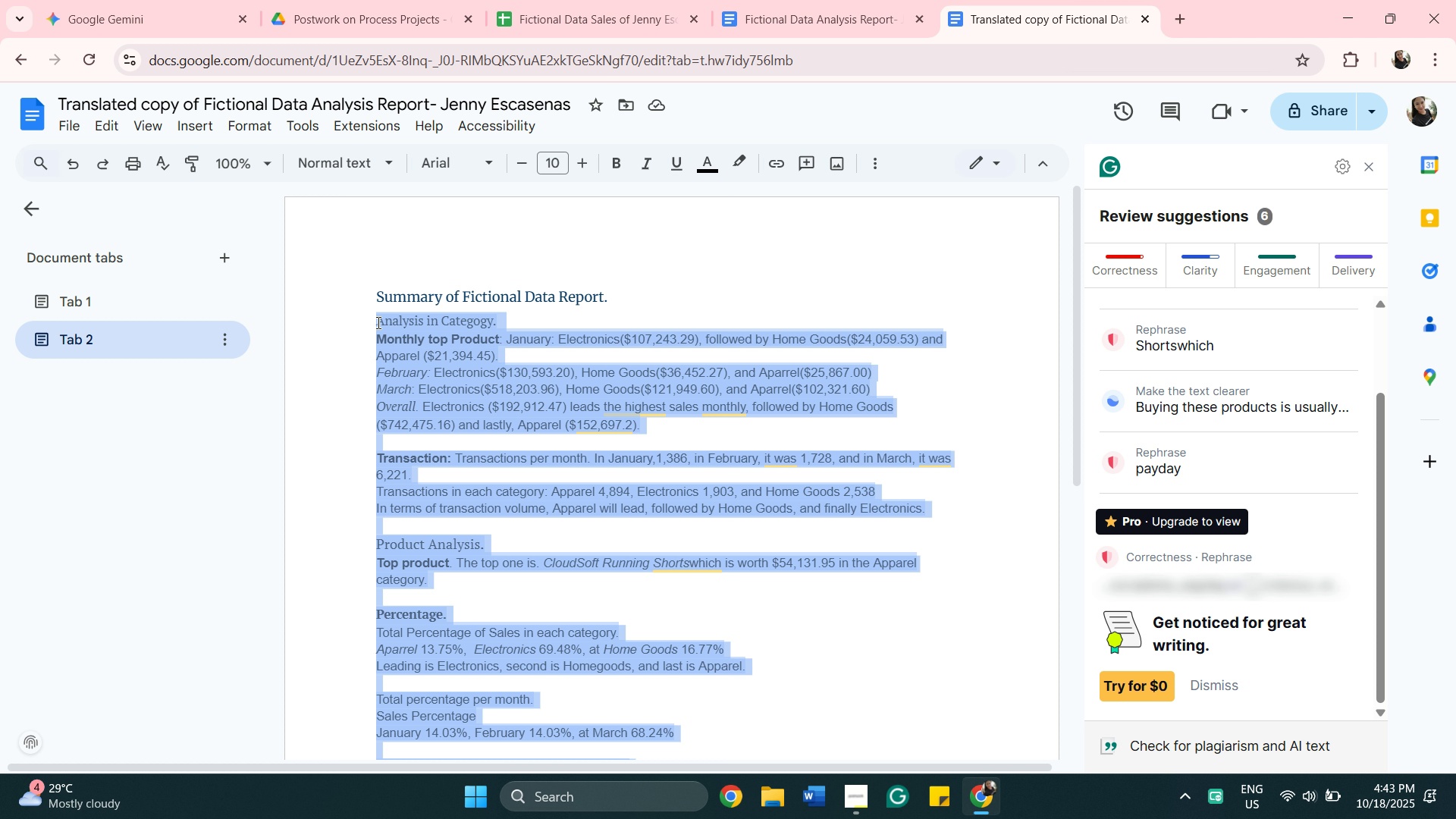 
right_click([485, 351])
 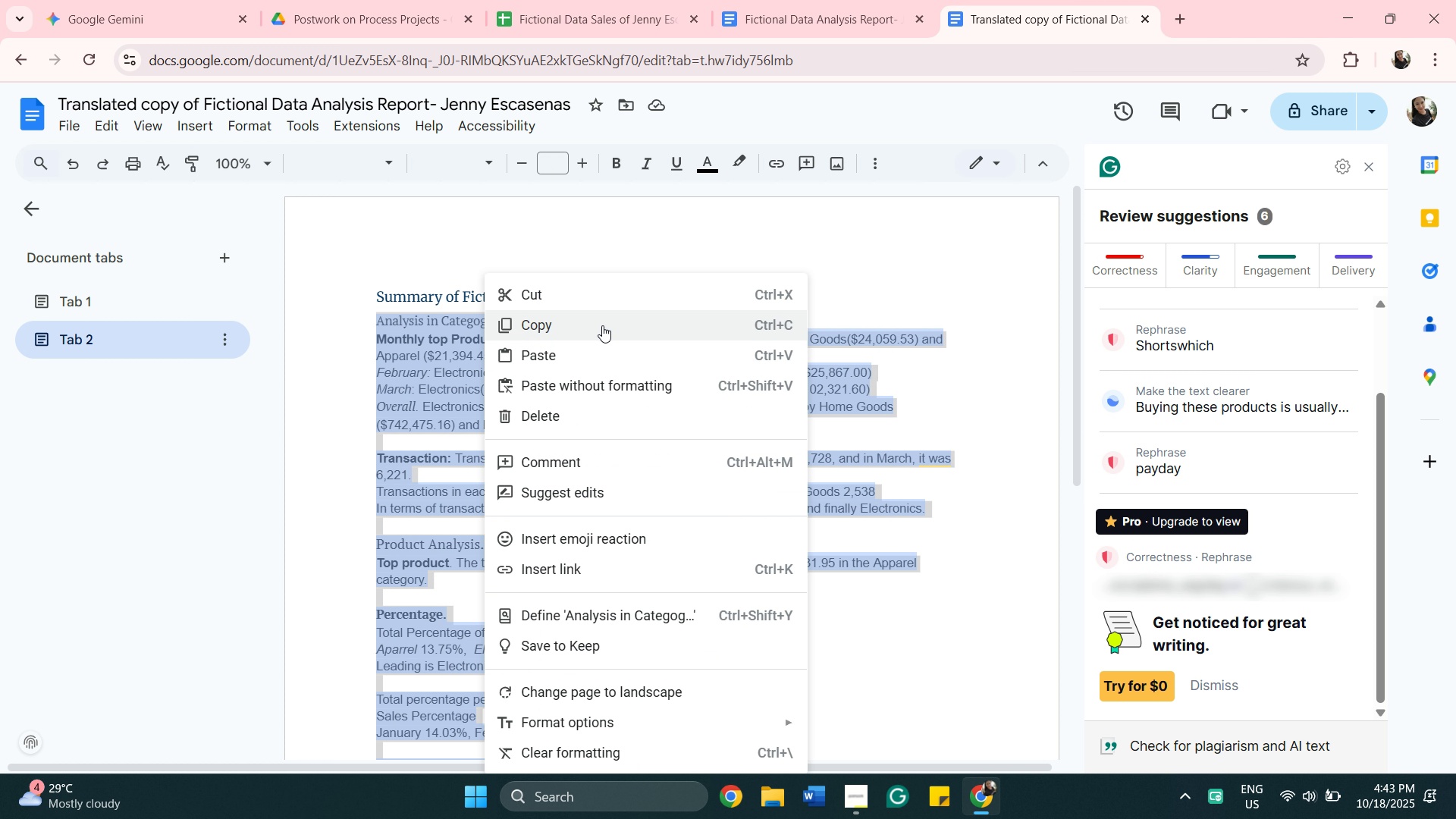 
left_click([602, 325])
 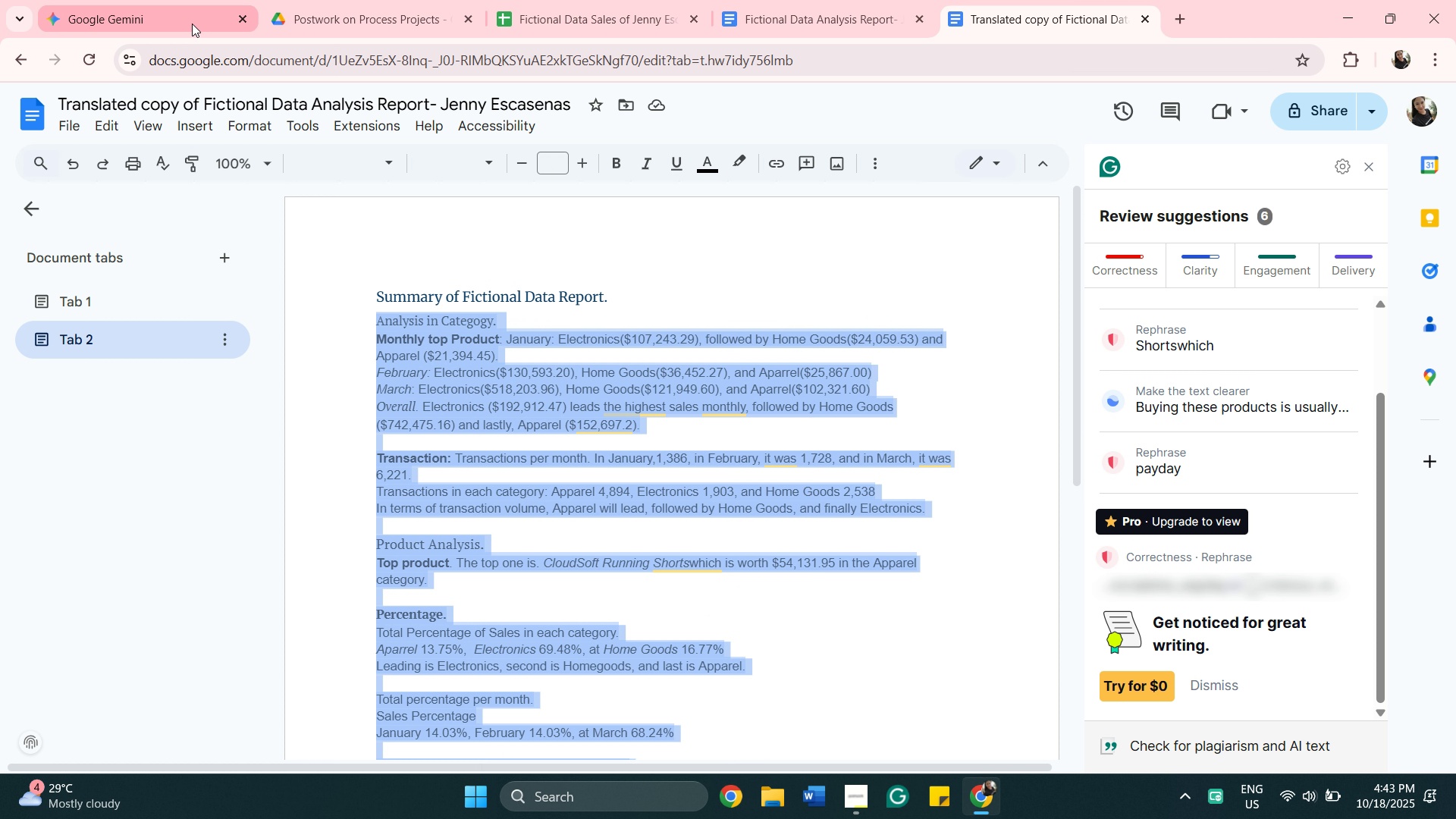 
left_click([192, 24])
 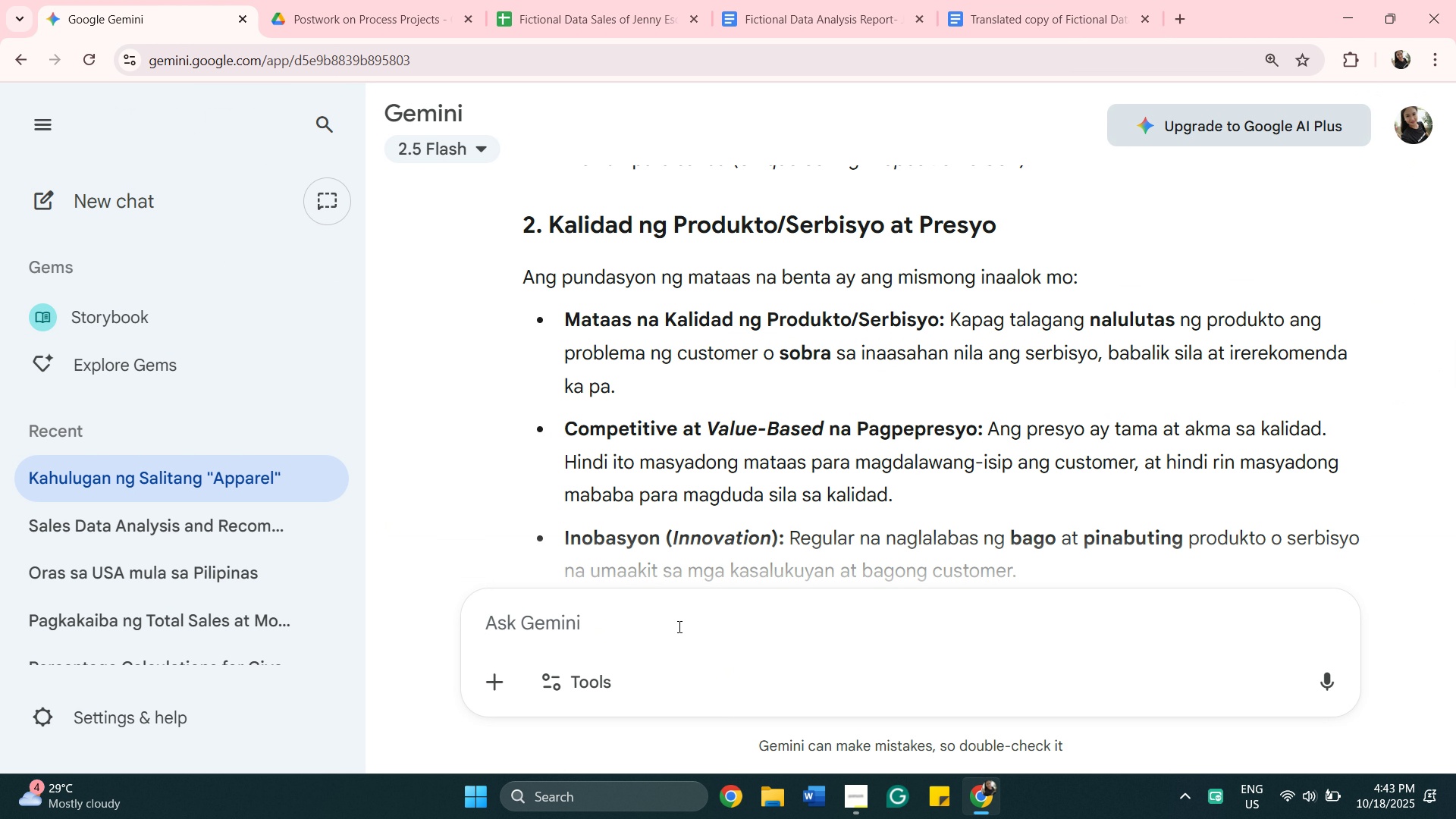 
type(Make this free i)
key(Backspace)
type(in grammar)
 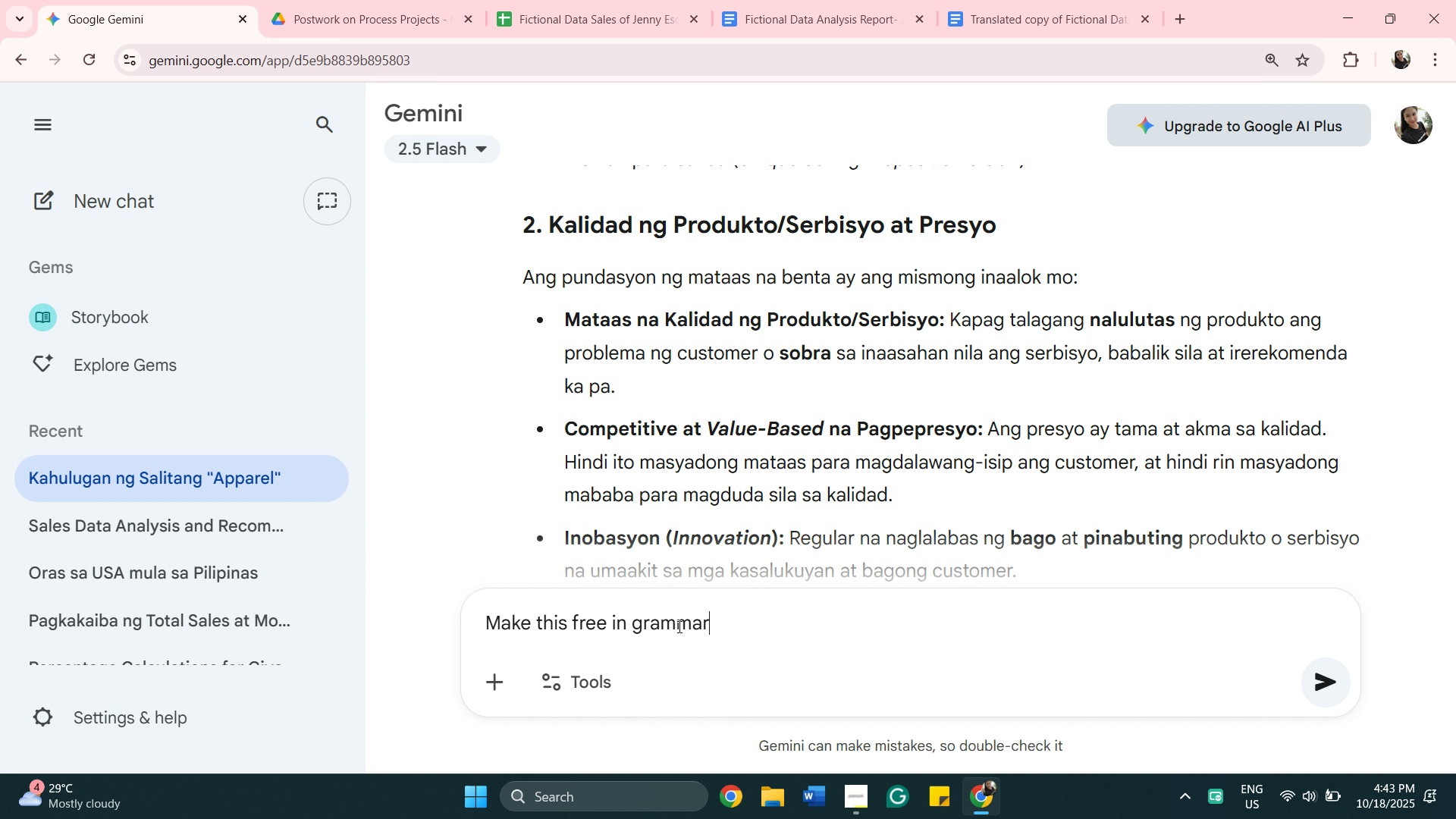 
key(Space)
 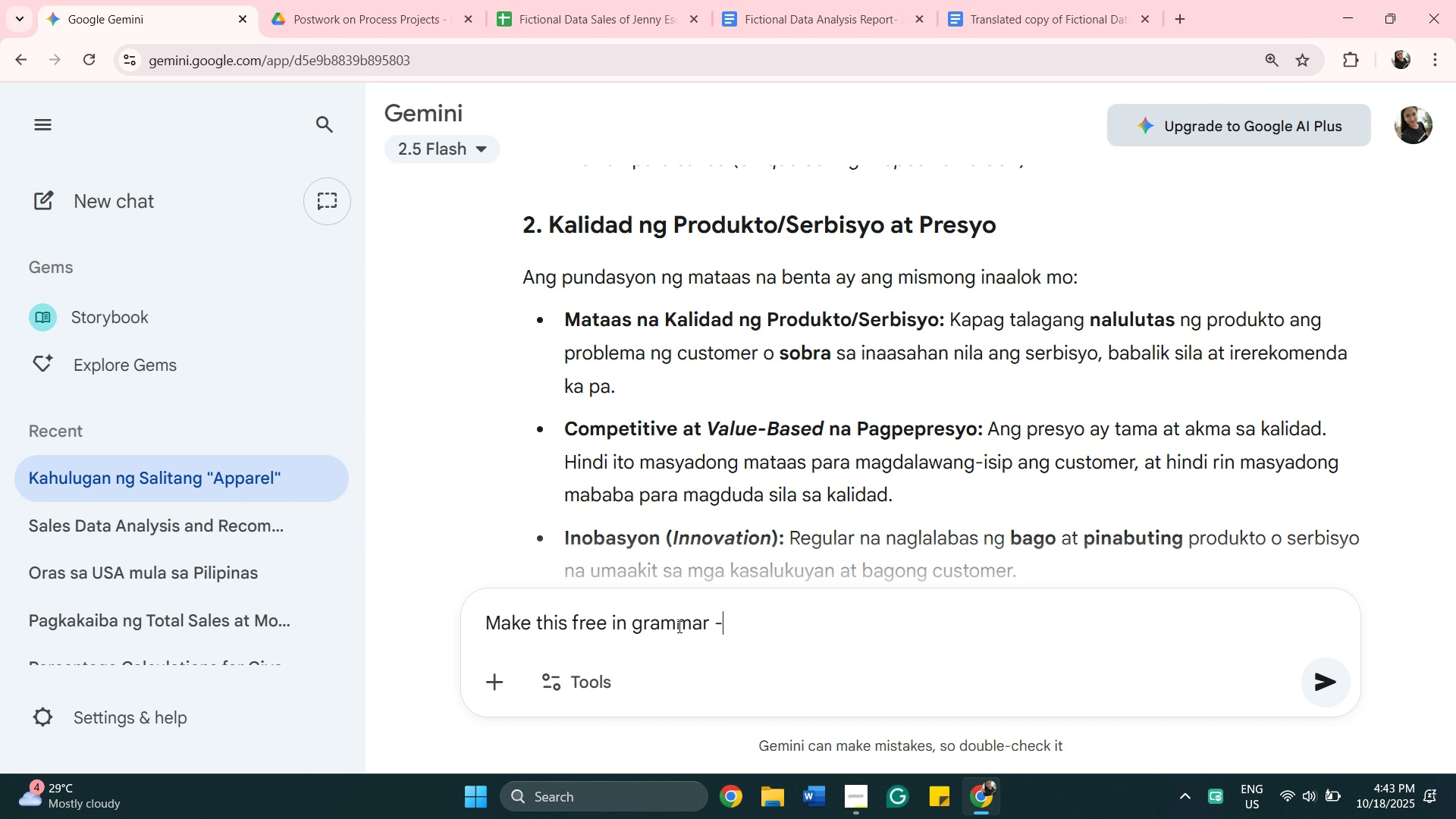 
key(Minus)
 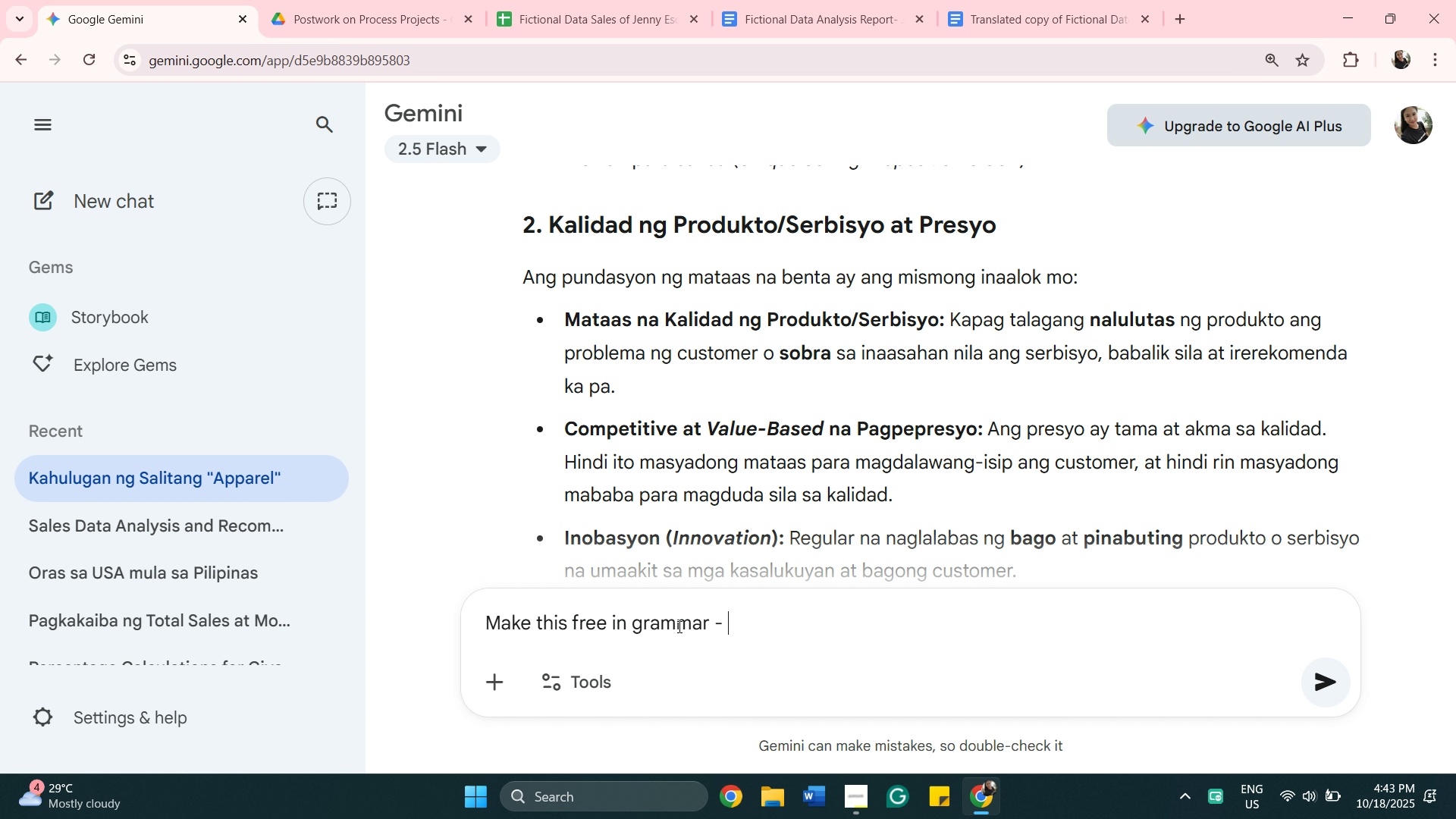 
key(Space)
 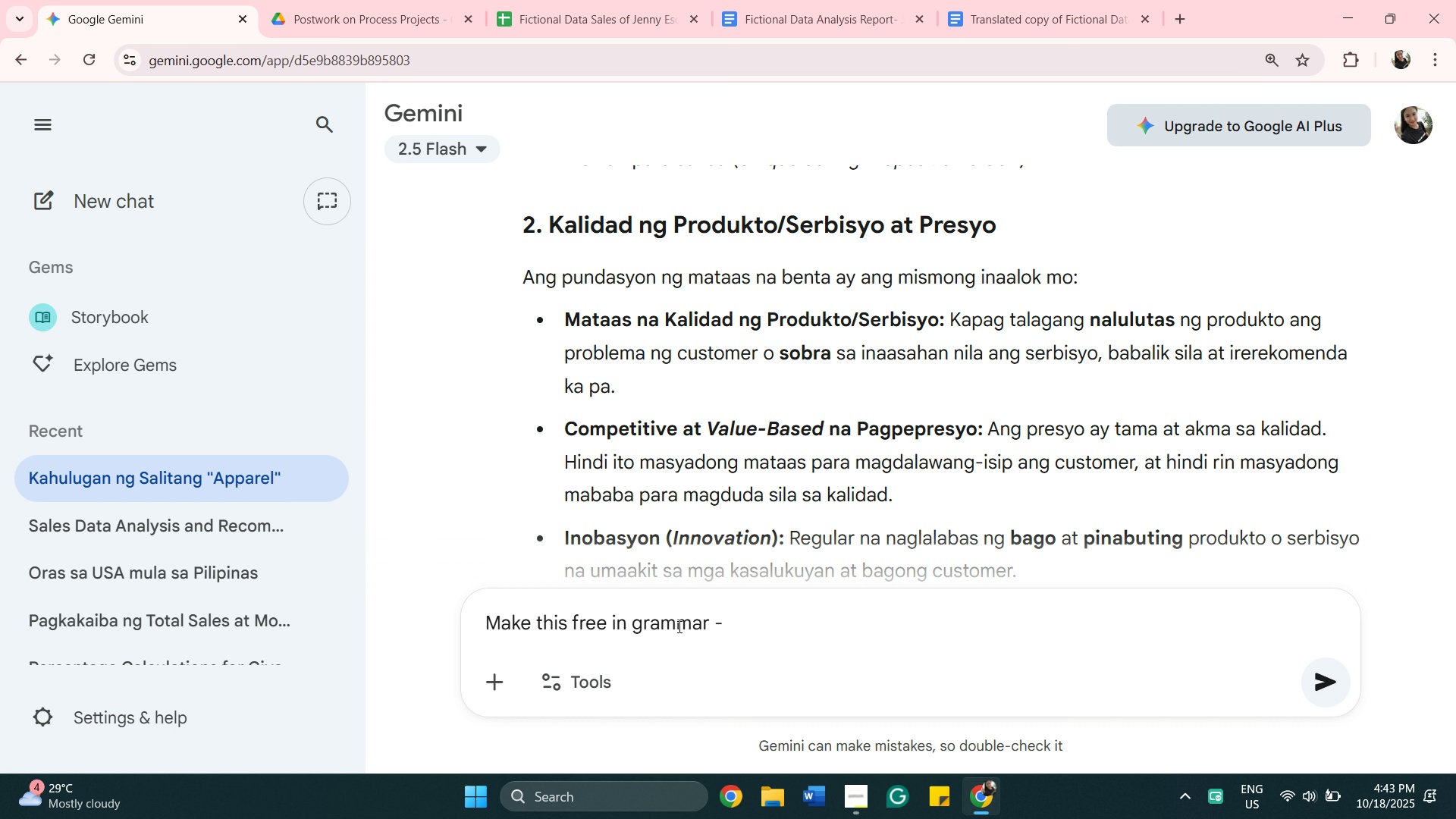 
key(Control+V)
 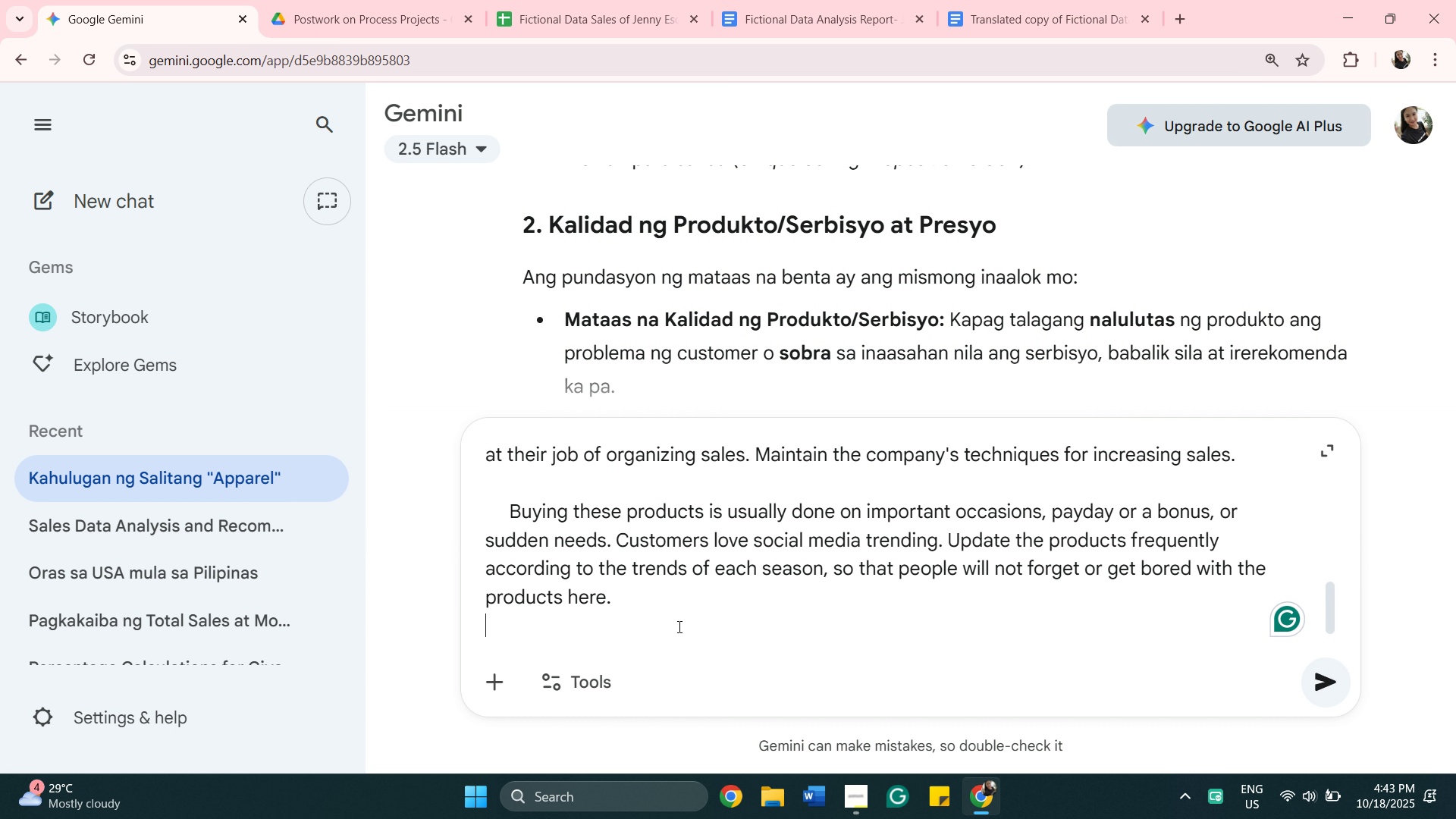 
key(Enter)
 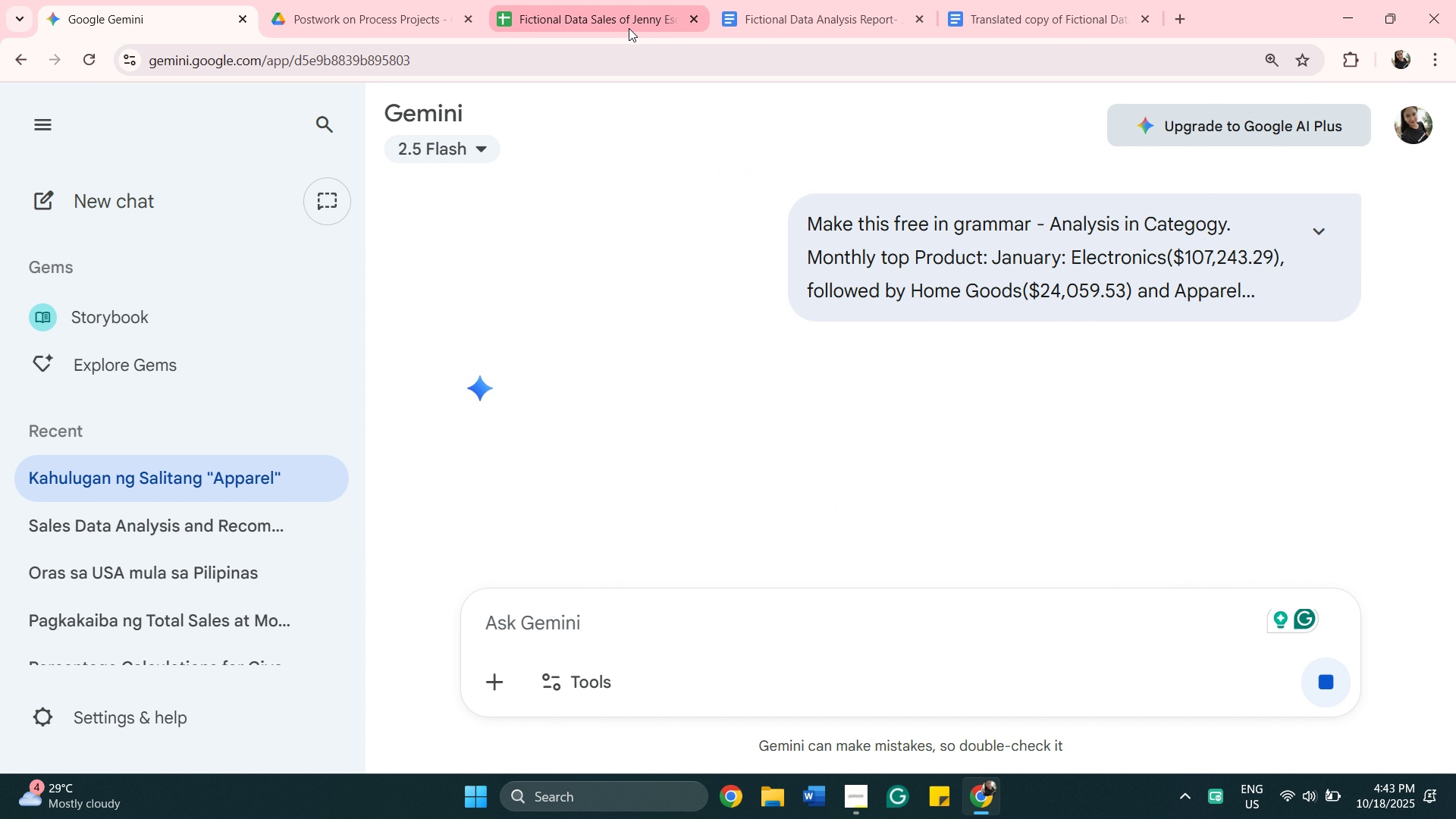 
left_click([623, 18])
 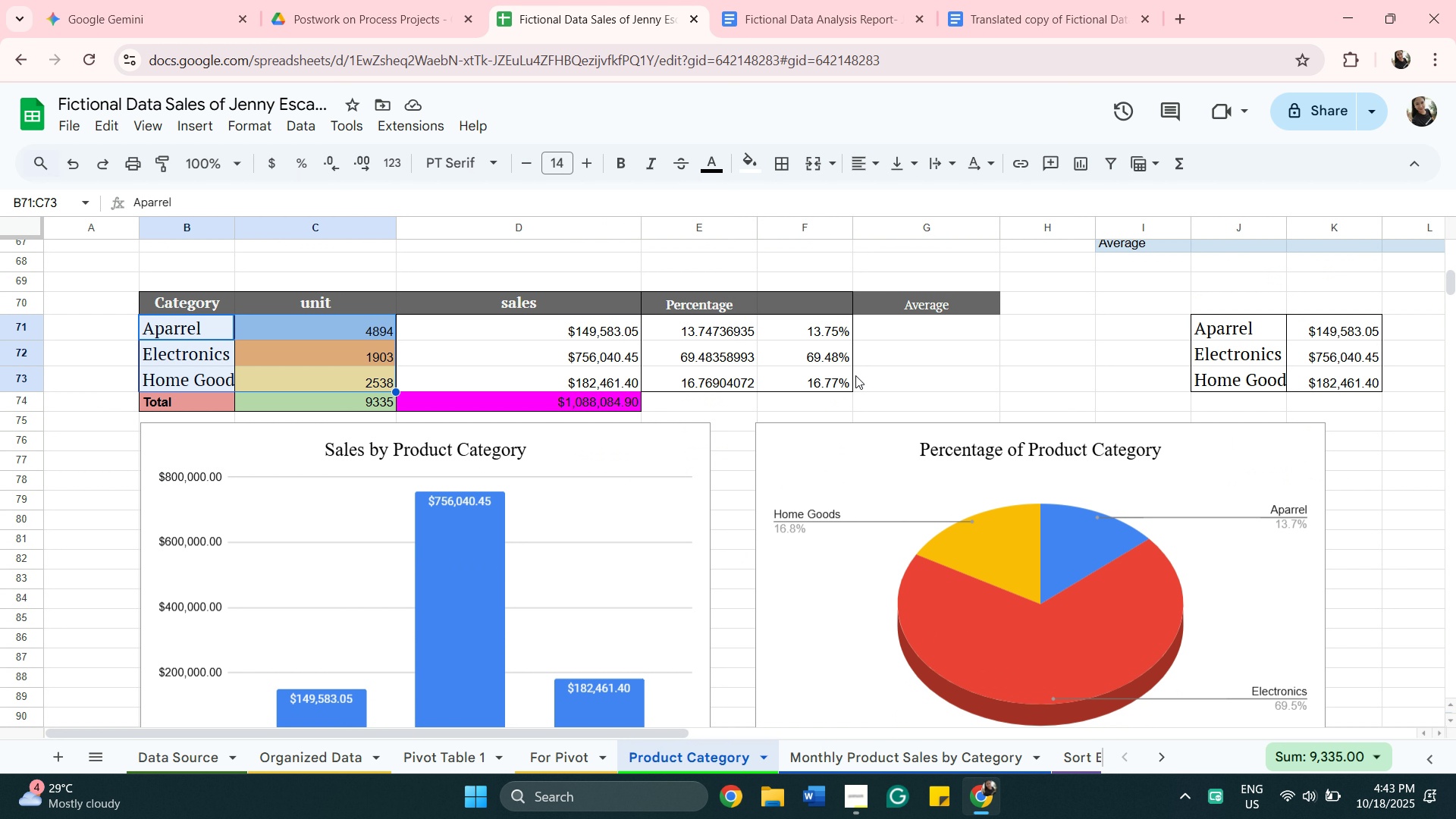 
scroll: coordinate [867, 376], scroll_direction: down, amount: 4.0
 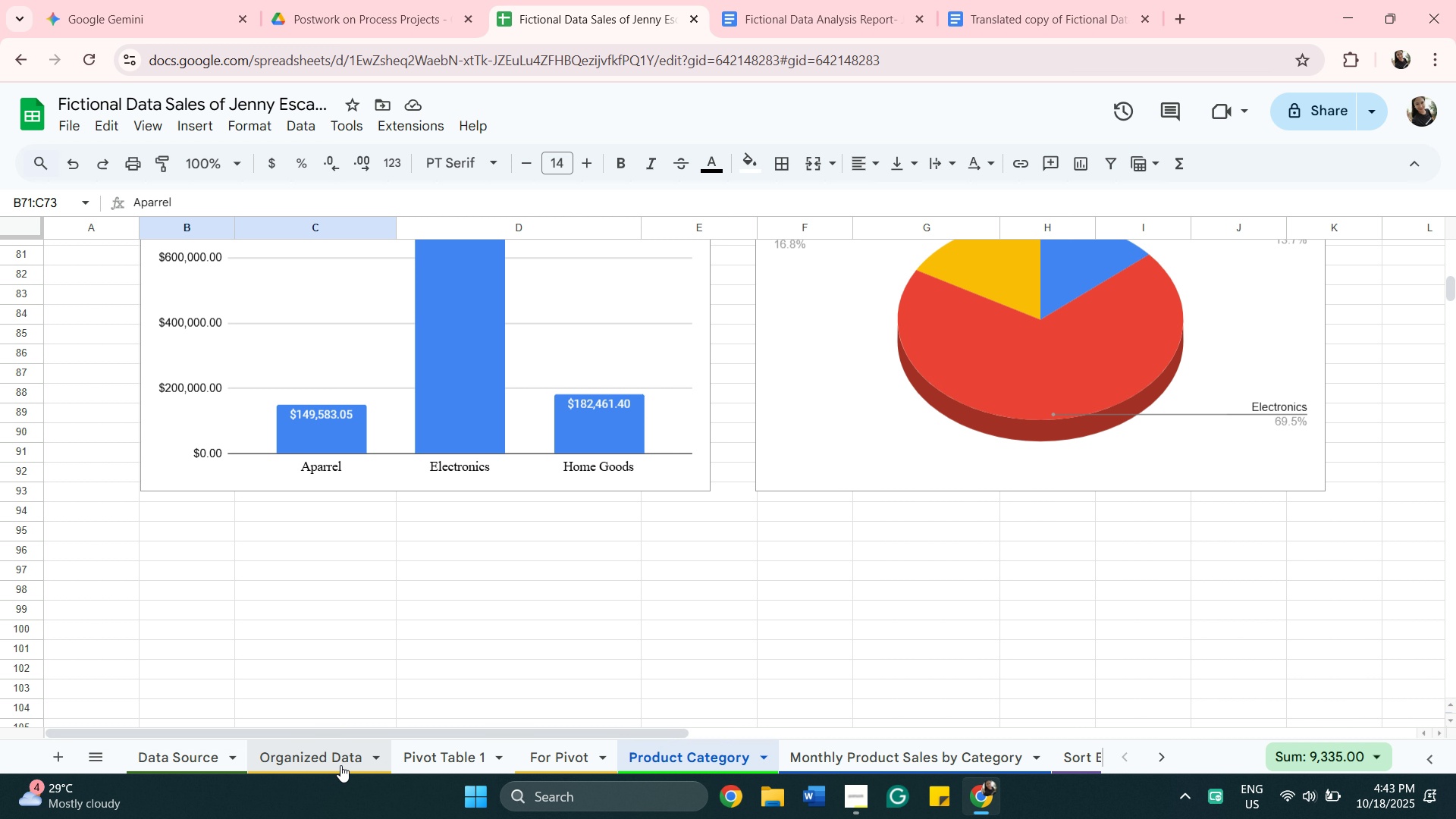 
wait(13.42)
 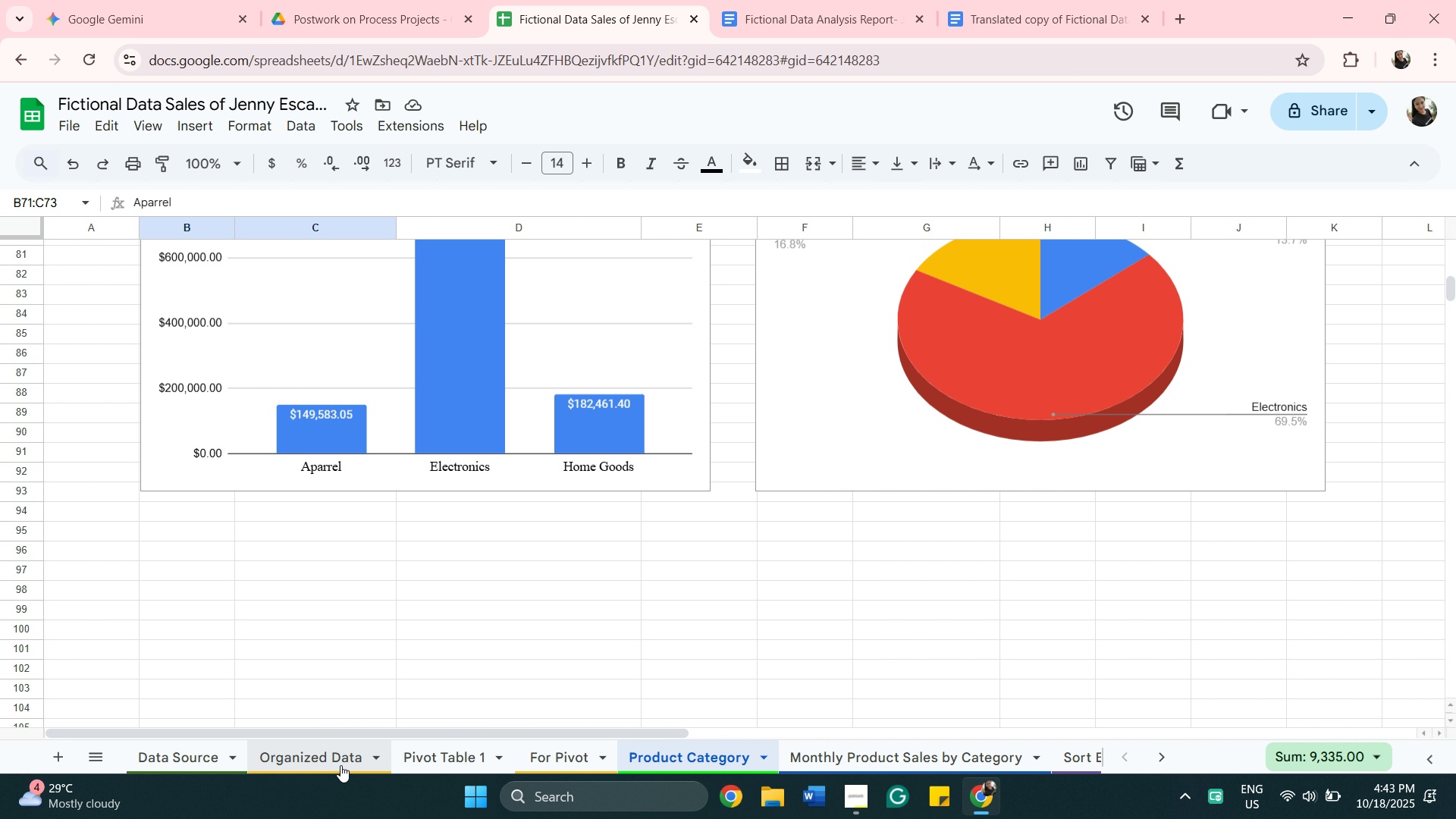 
left_click([437, 761])
 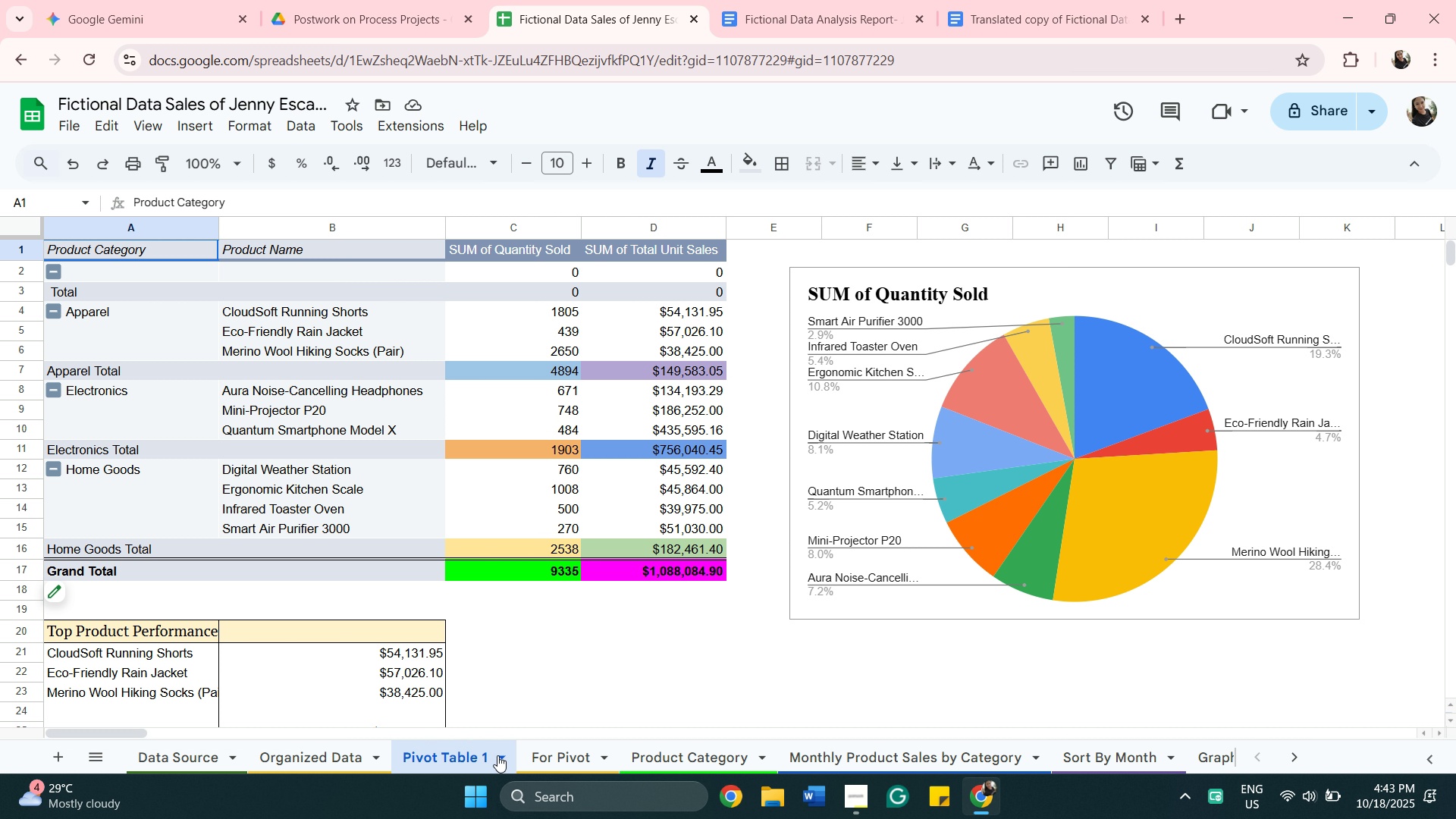 
left_click([504, 755])
 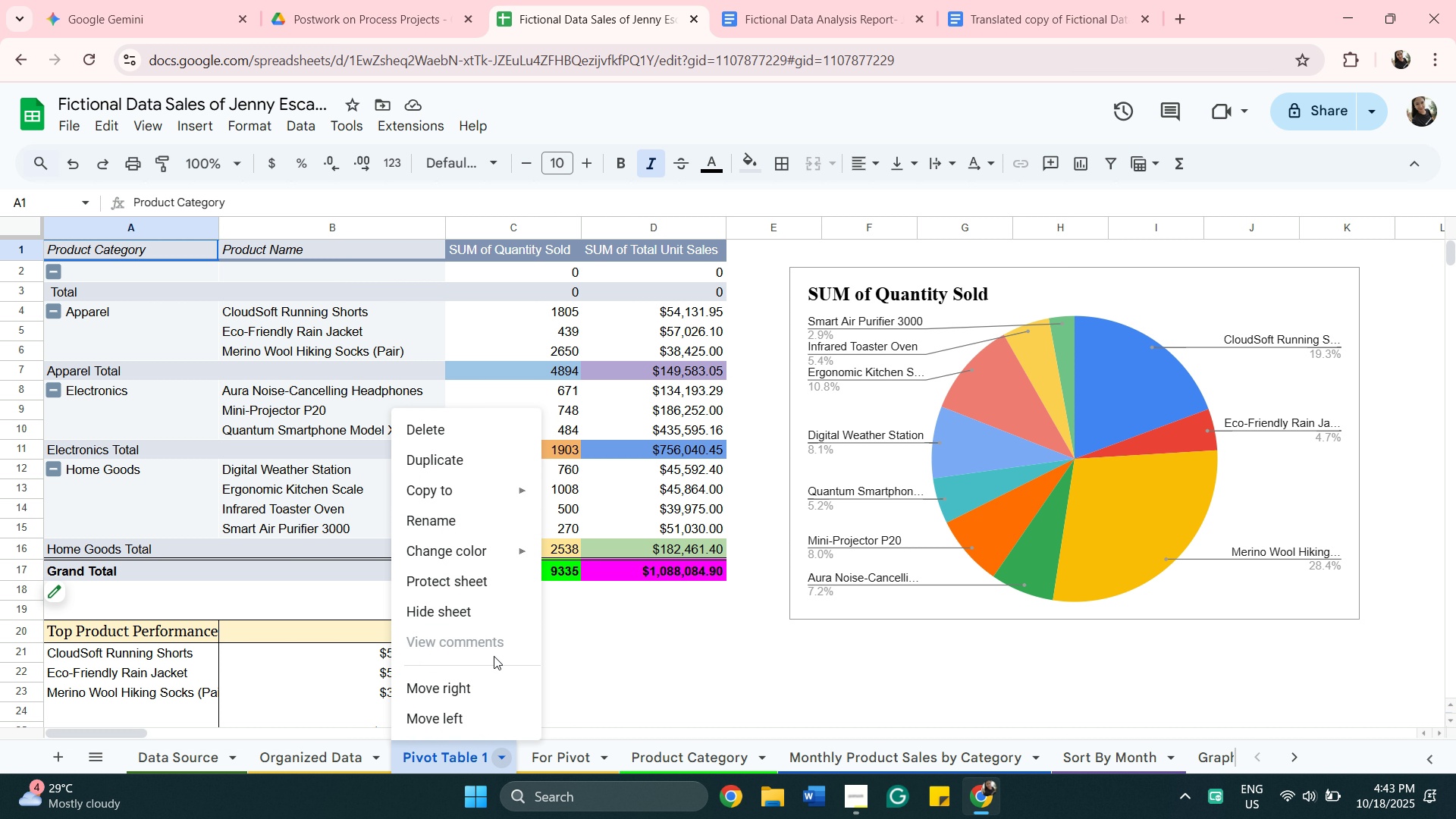 
left_click([484, 549])
 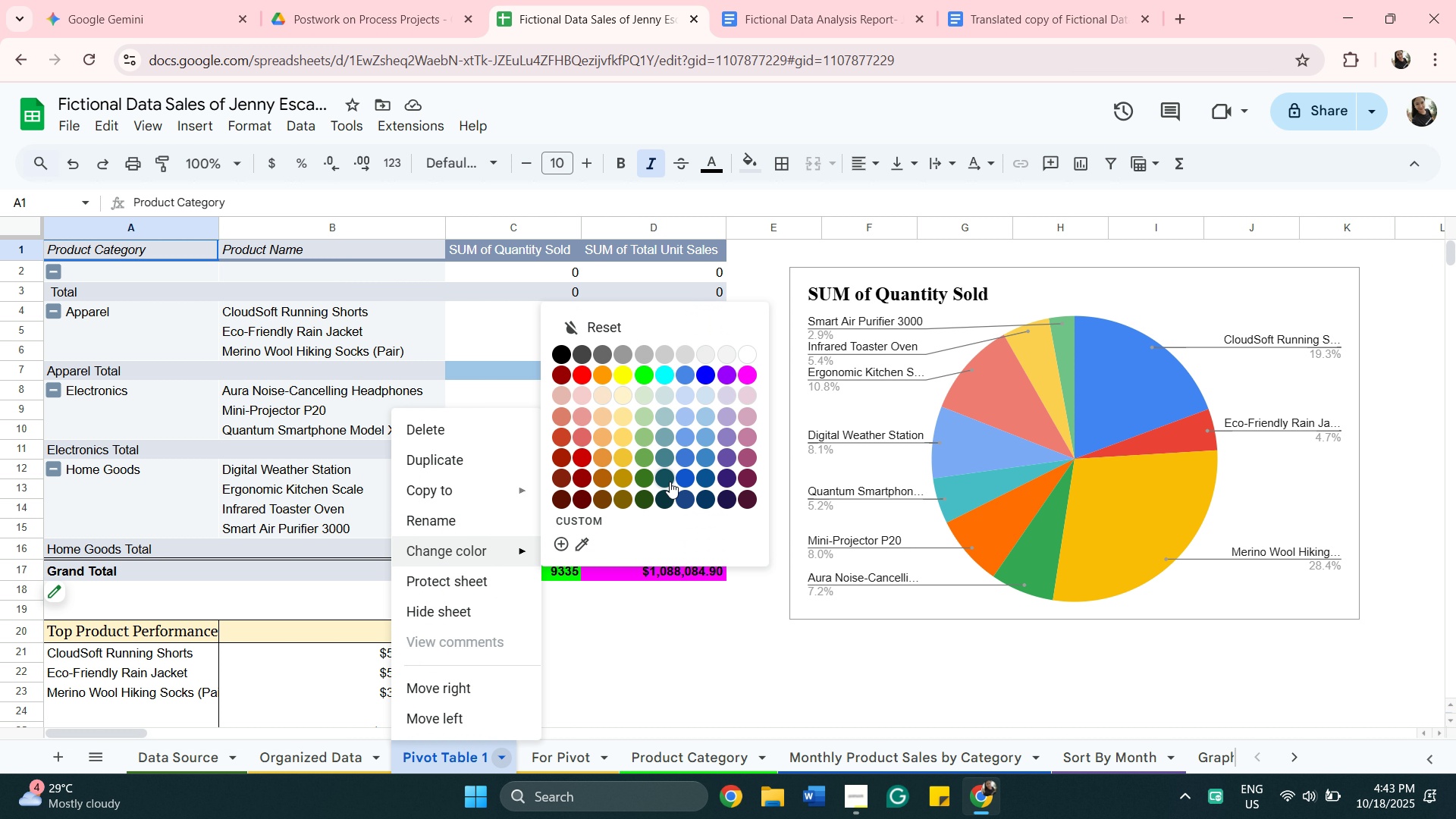 
left_click([670, 478])
 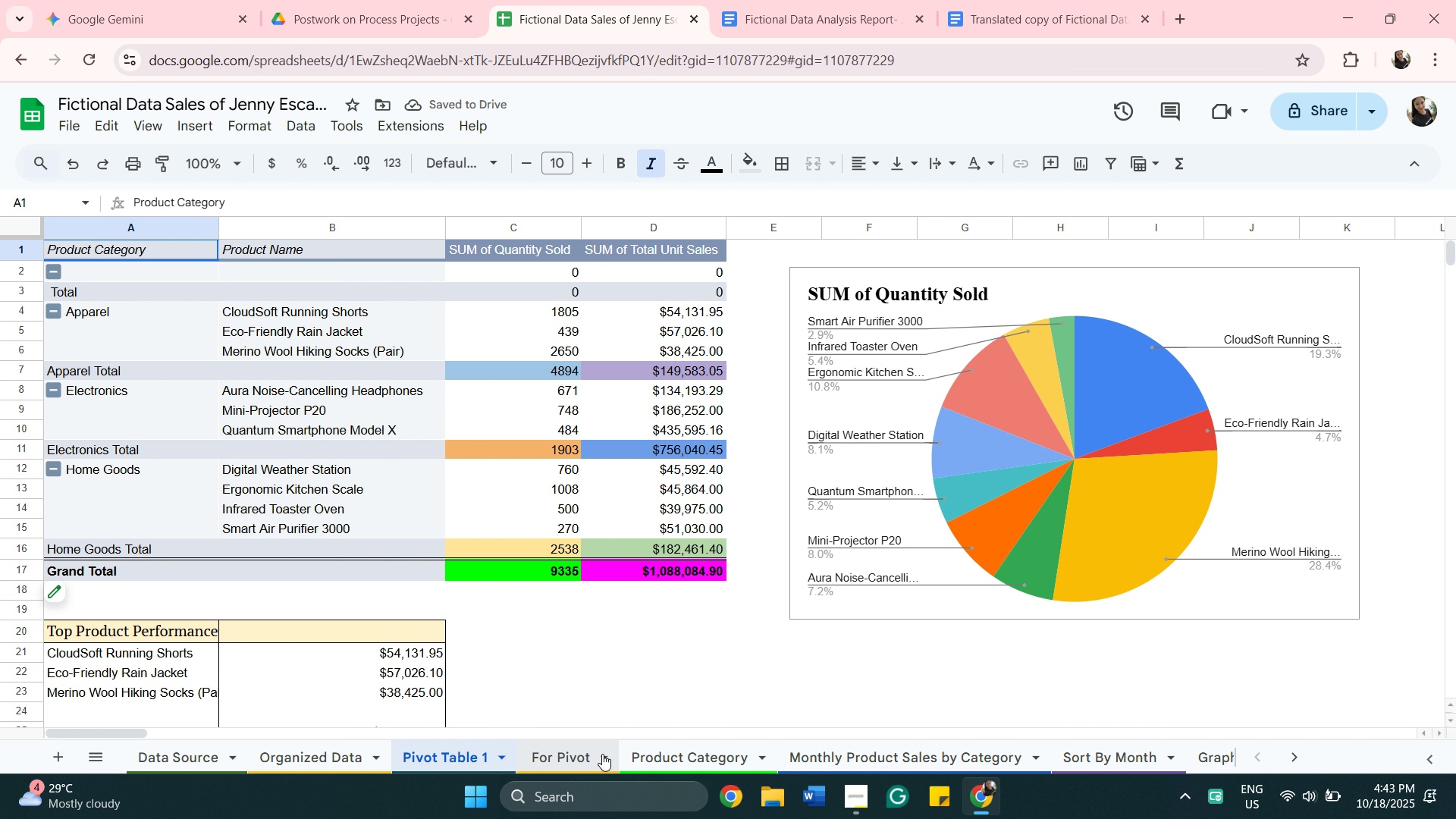 
left_click([582, 754])
 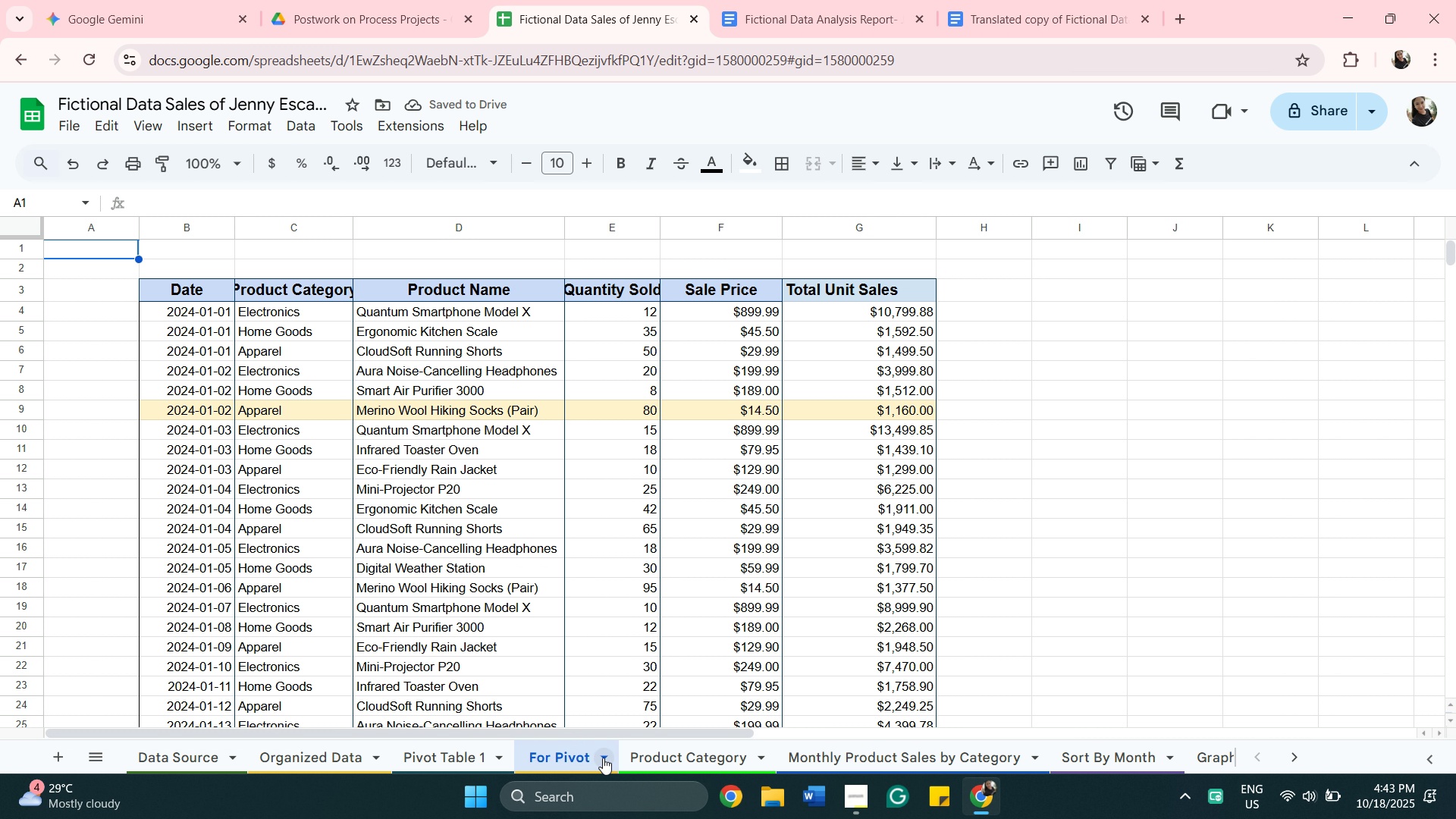 
left_click([604, 758])
 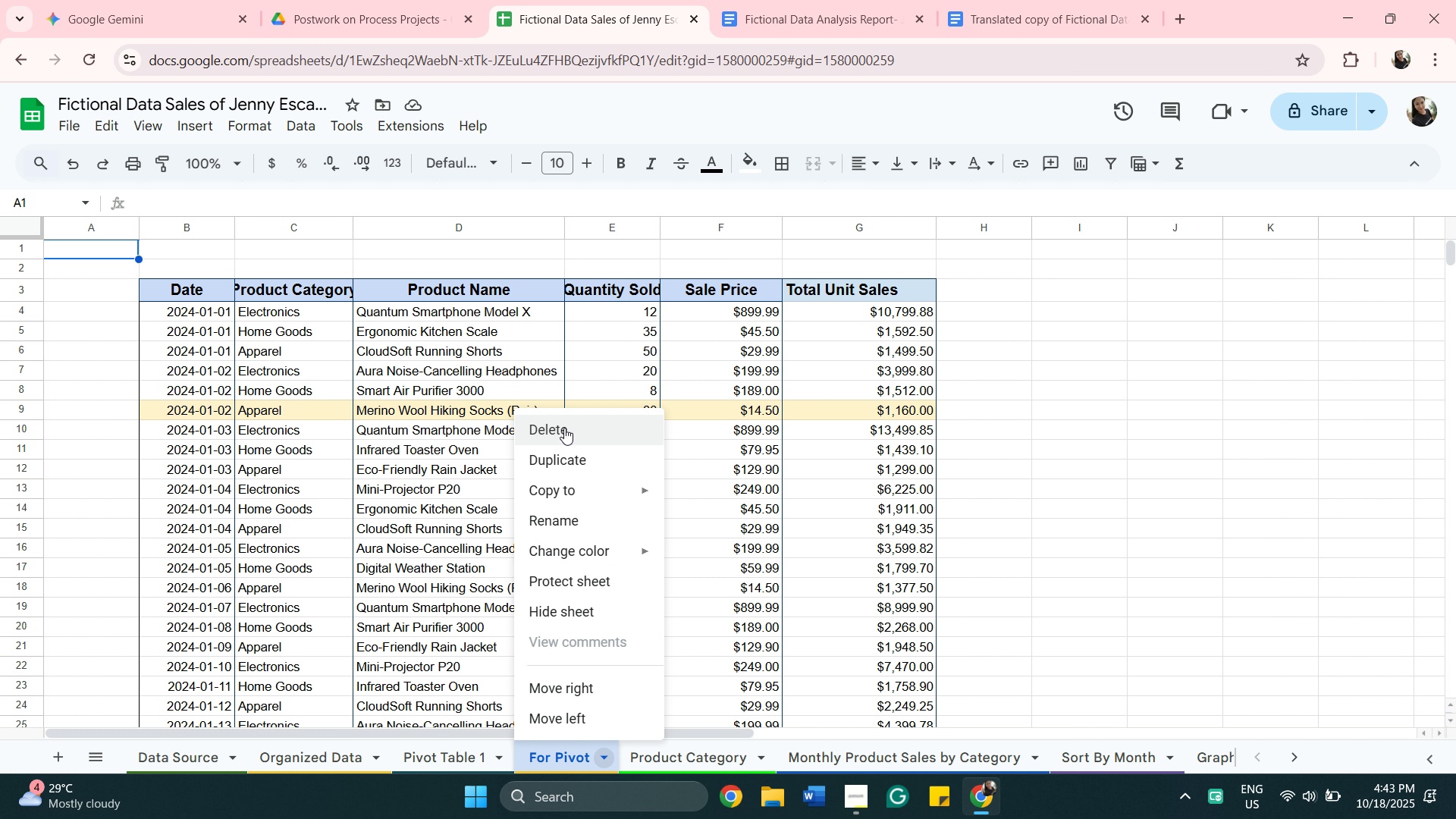 
left_click([564, 425])
 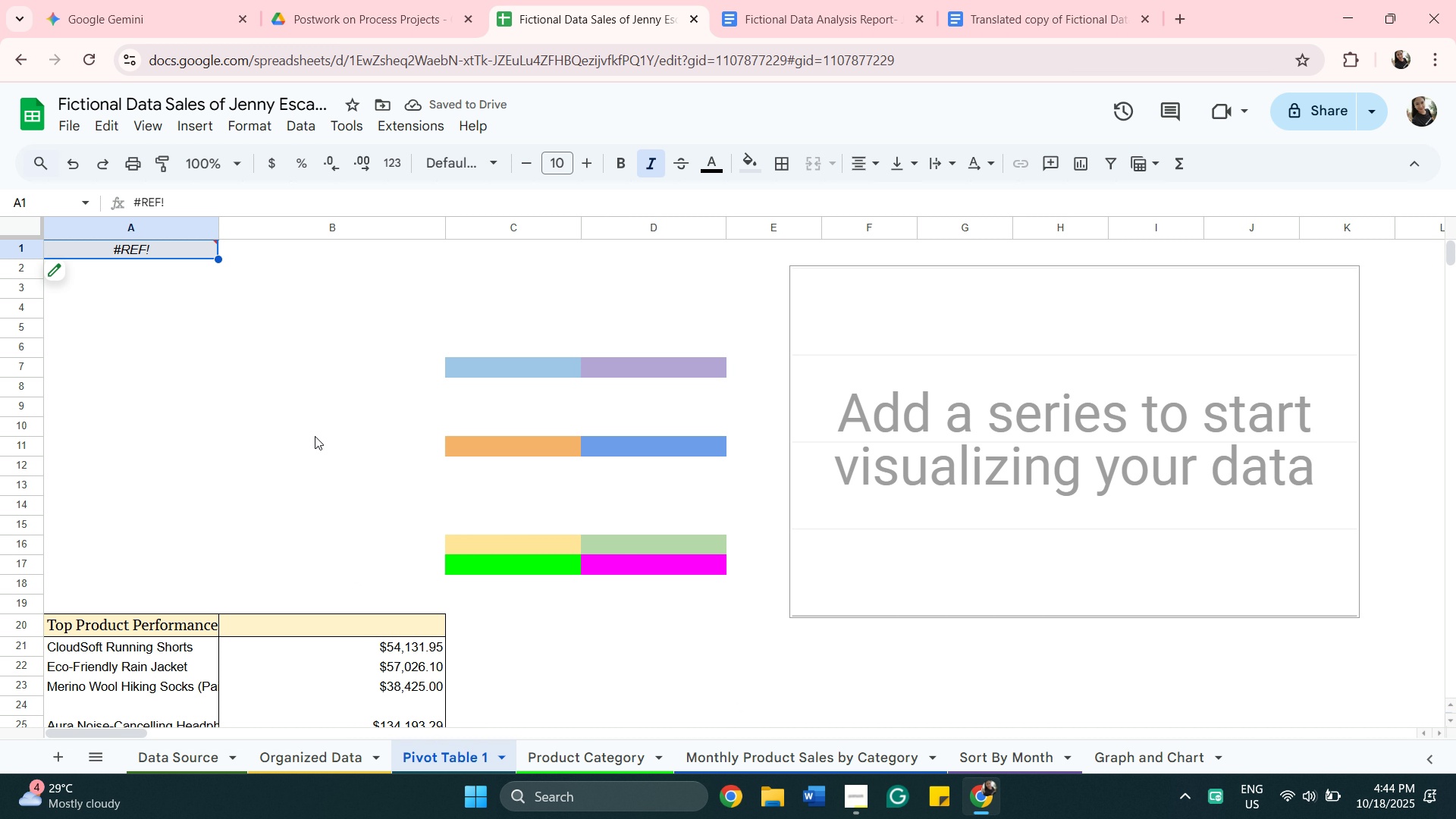 
wait(7.94)
 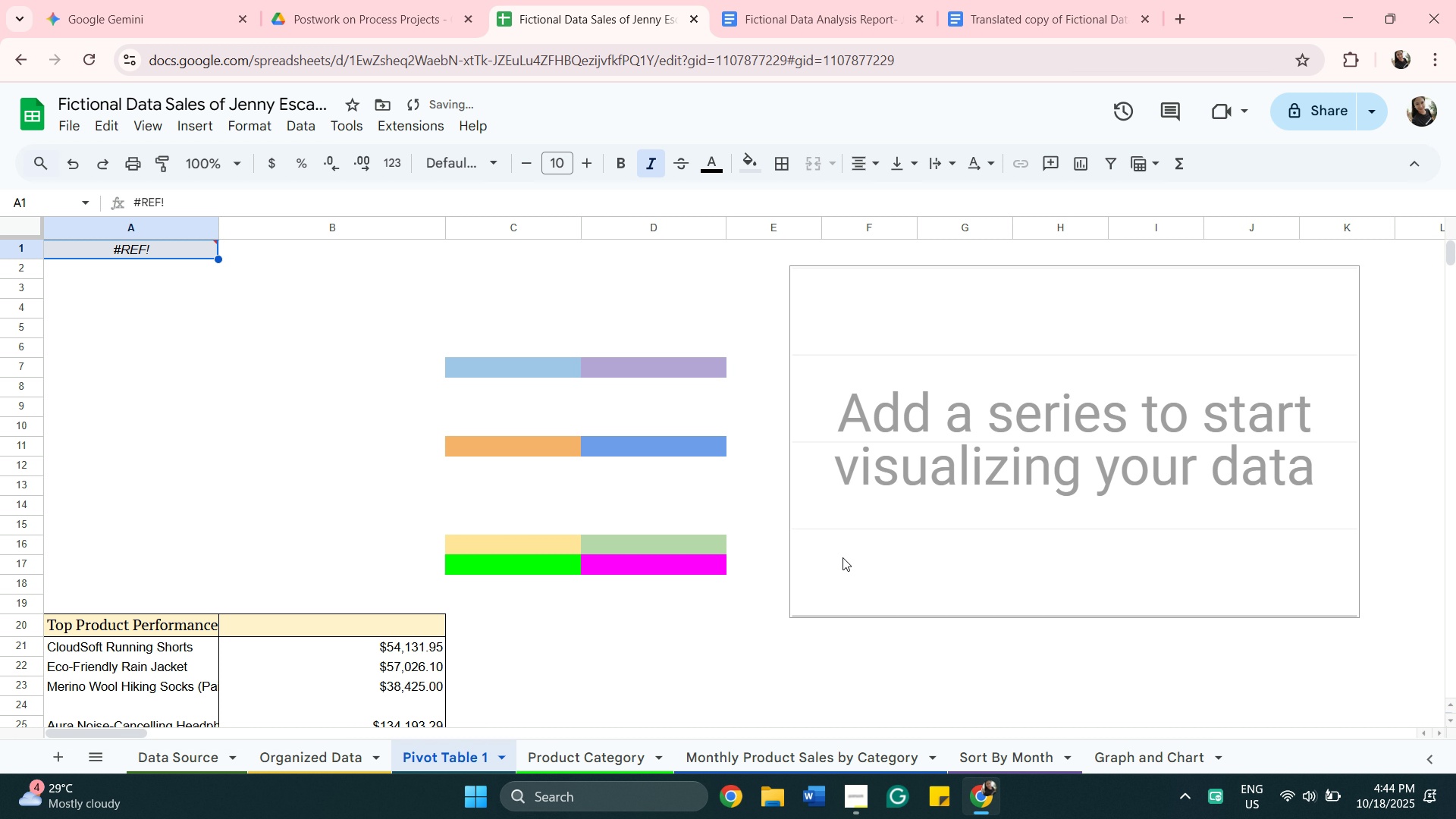 
left_click([71, 155])
 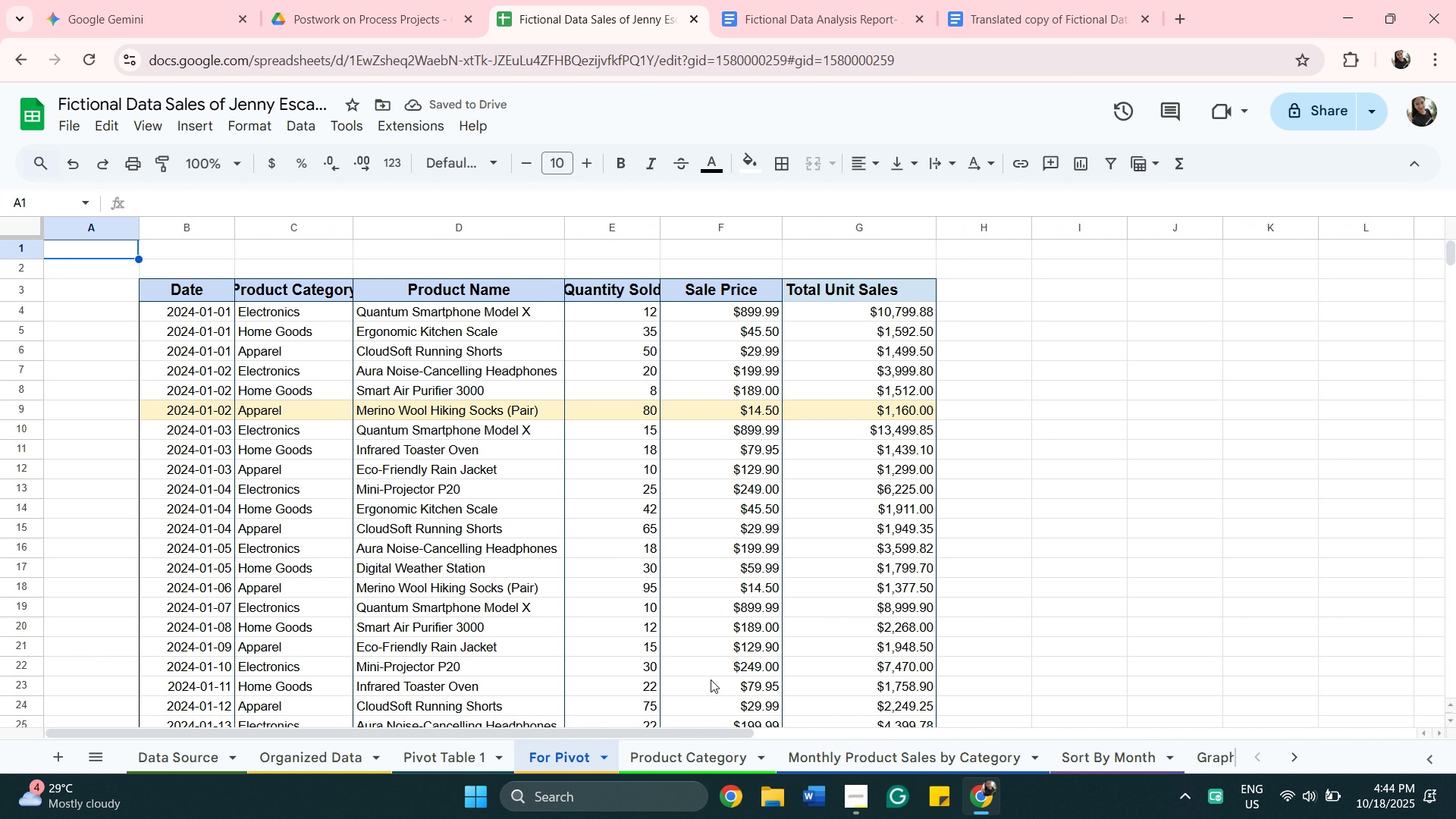 
wait(5.87)
 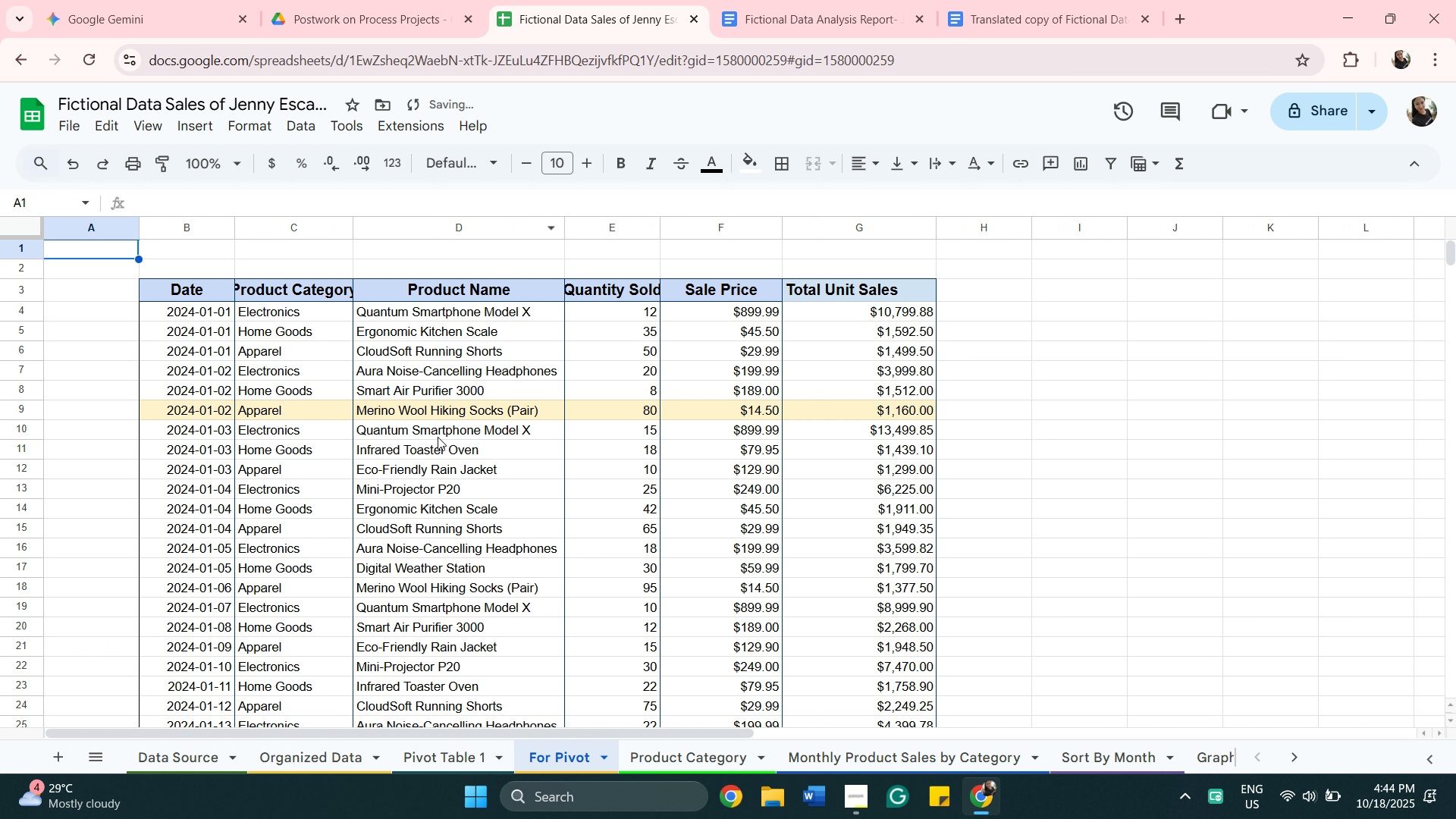 
left_click([603, 750])
 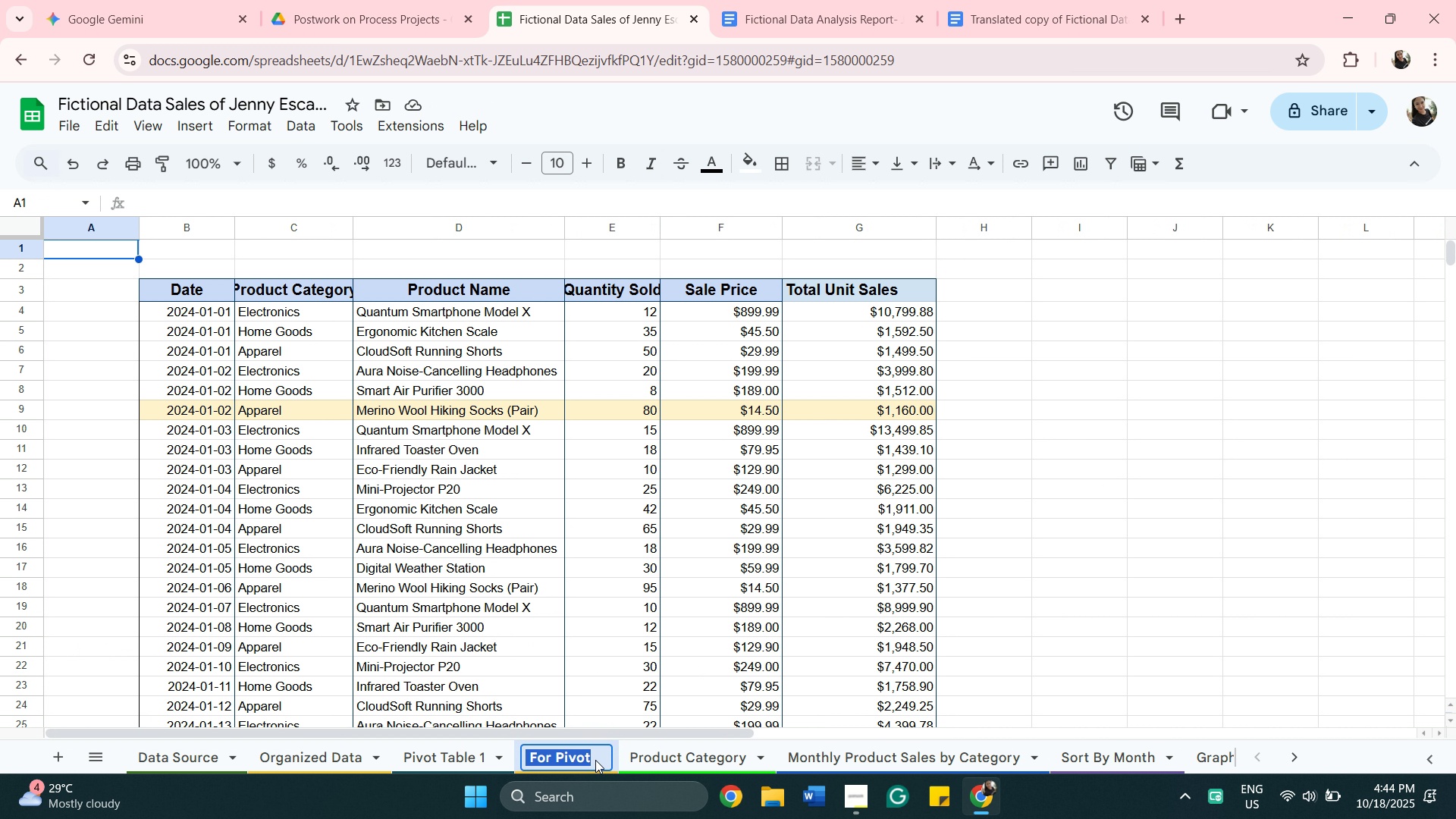 
key(ArrowRight)
 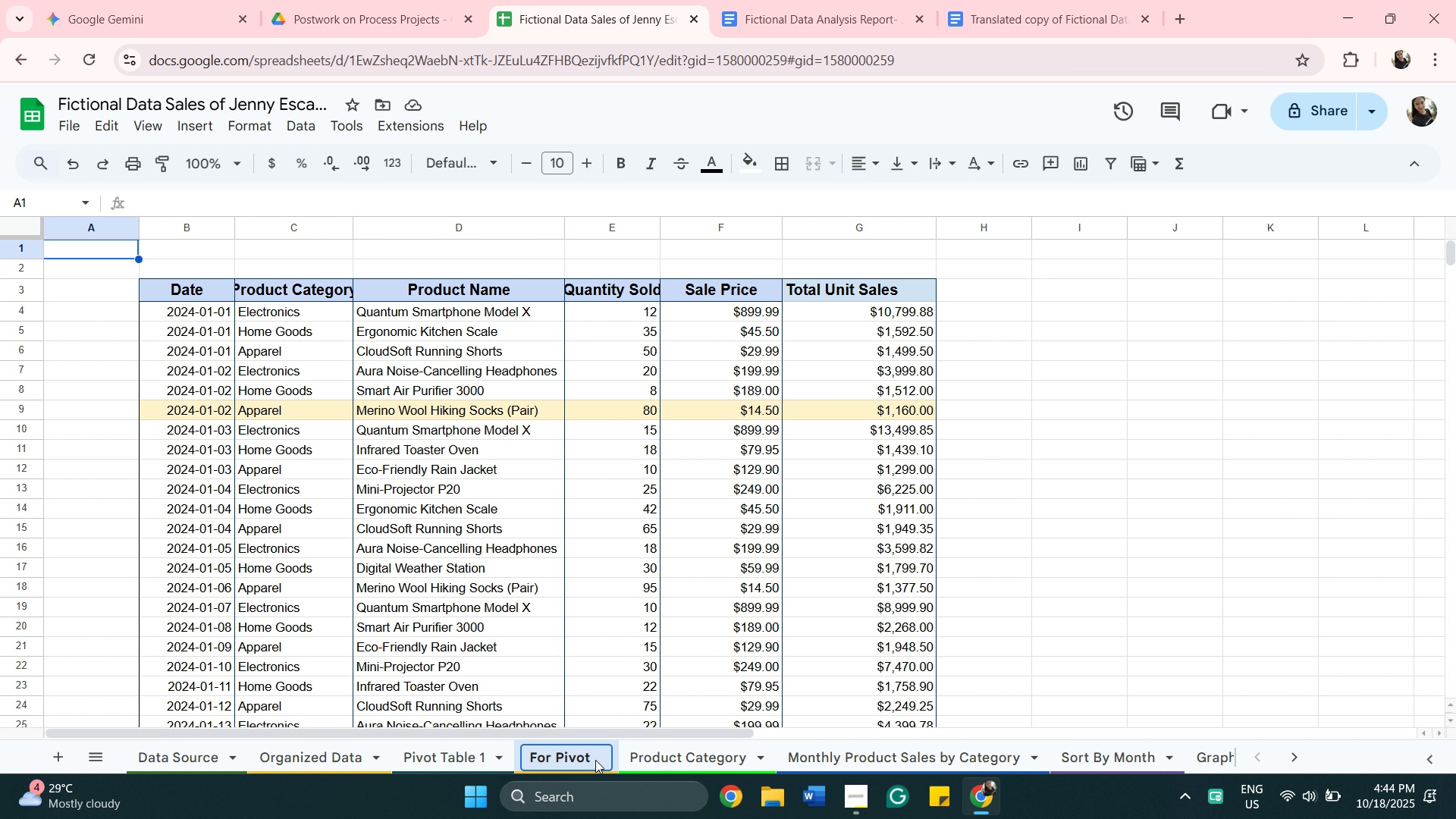 
key(Space)
 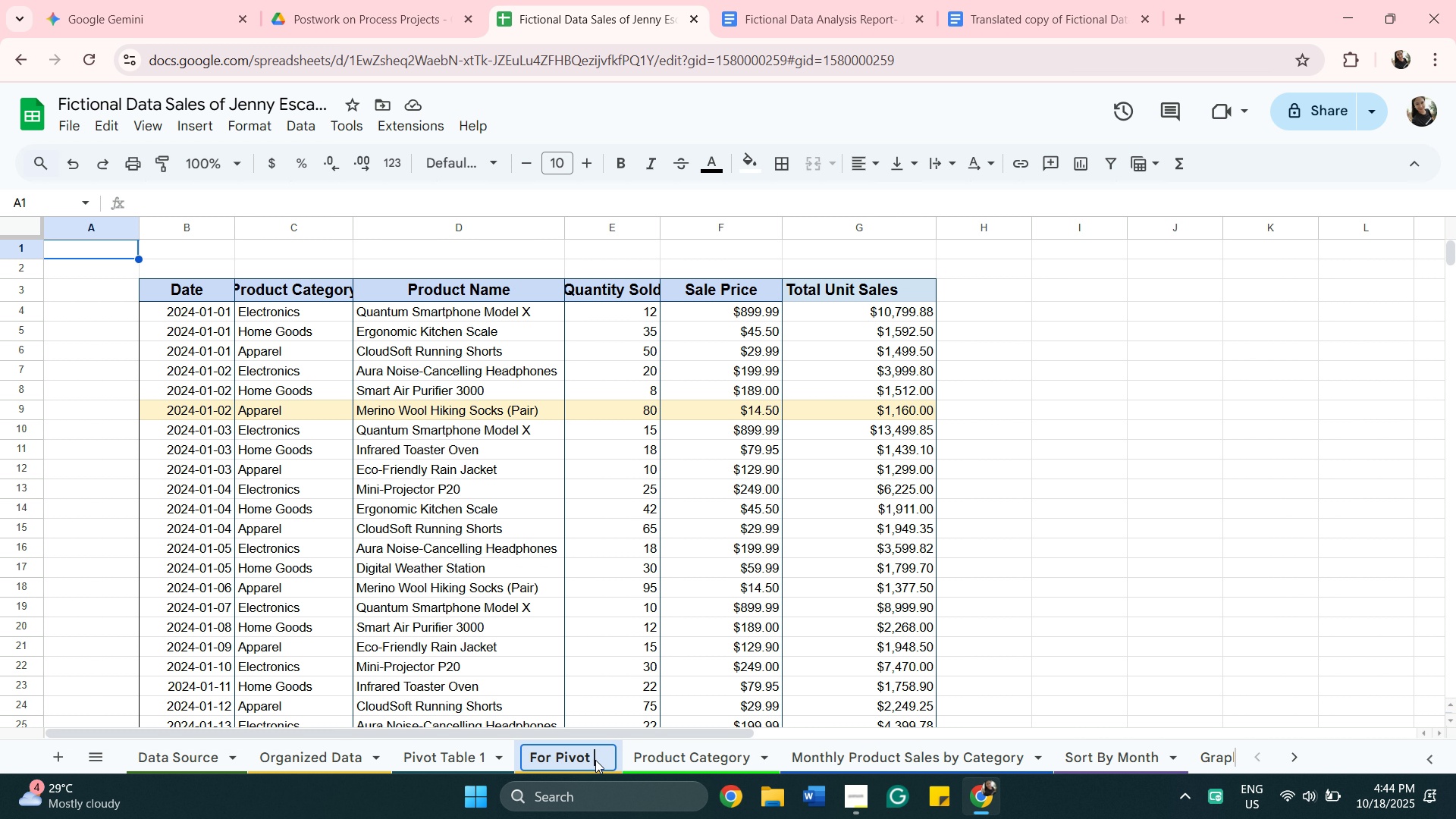 
hold_key(key=ShiftLeft, duration=0.72)
 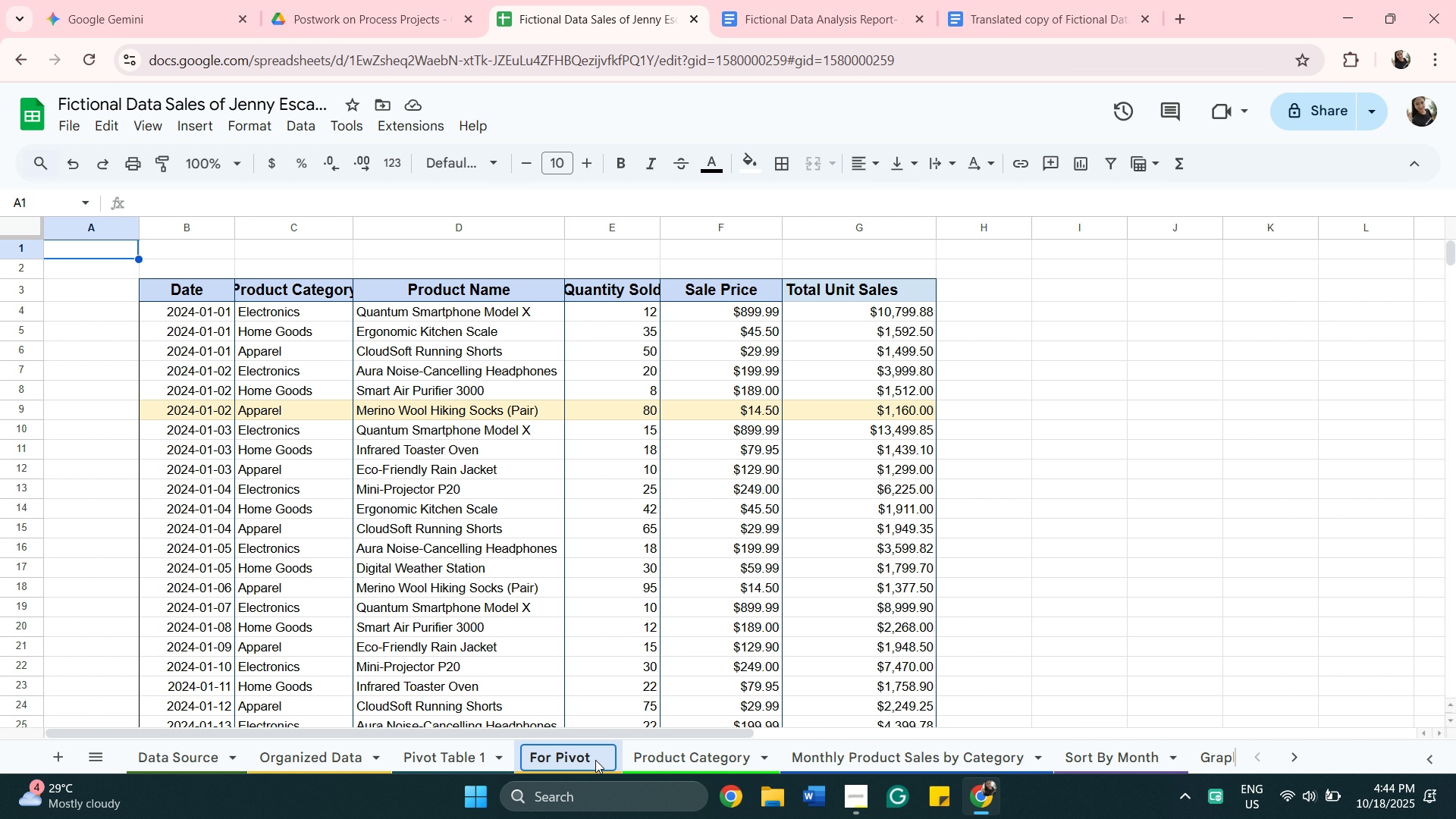 
type(Data)
 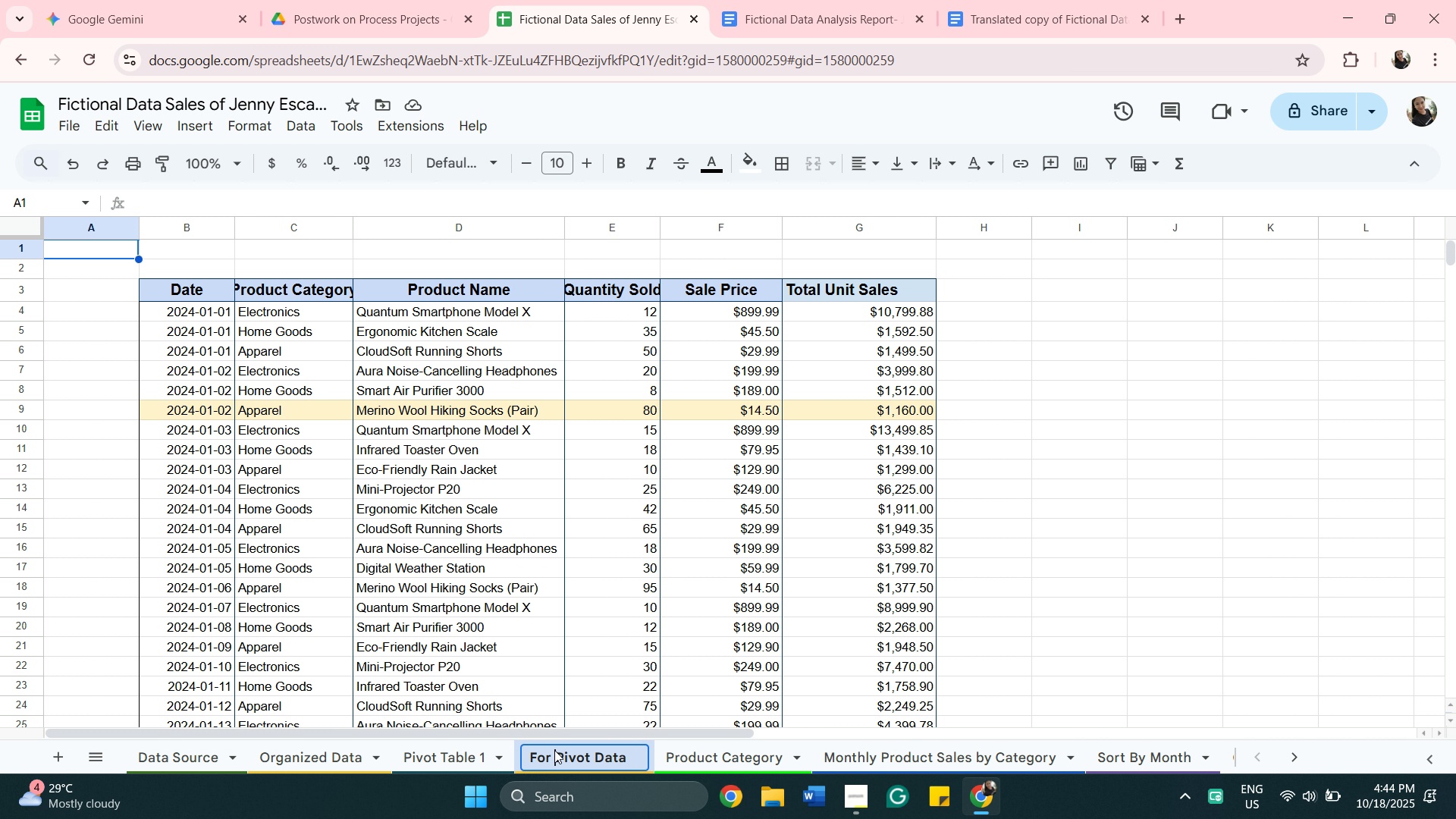 
left_click([554, 750])
 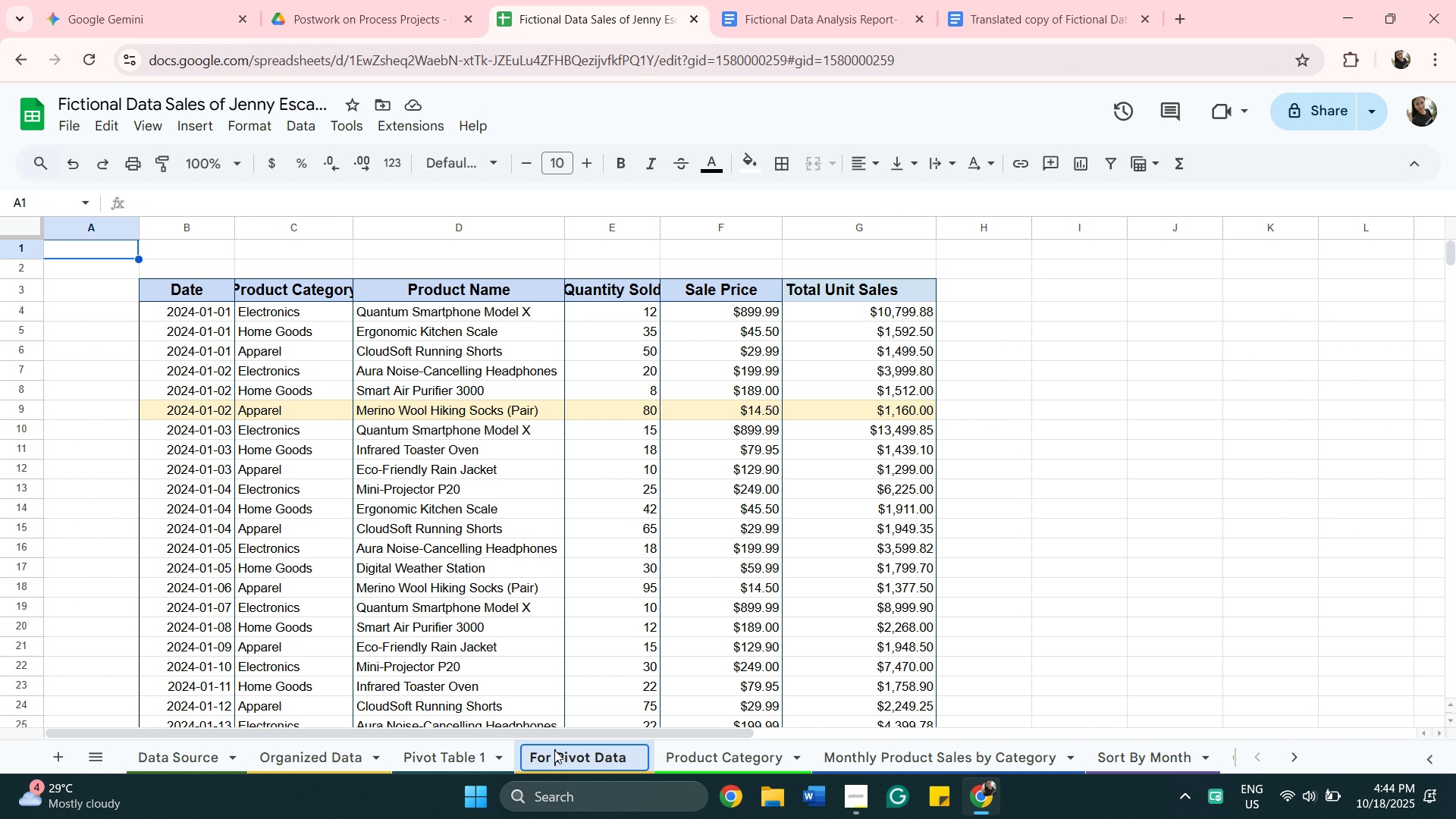 
key(Backspace)
key(Backspace)
key(Backspace)
type(rom)
 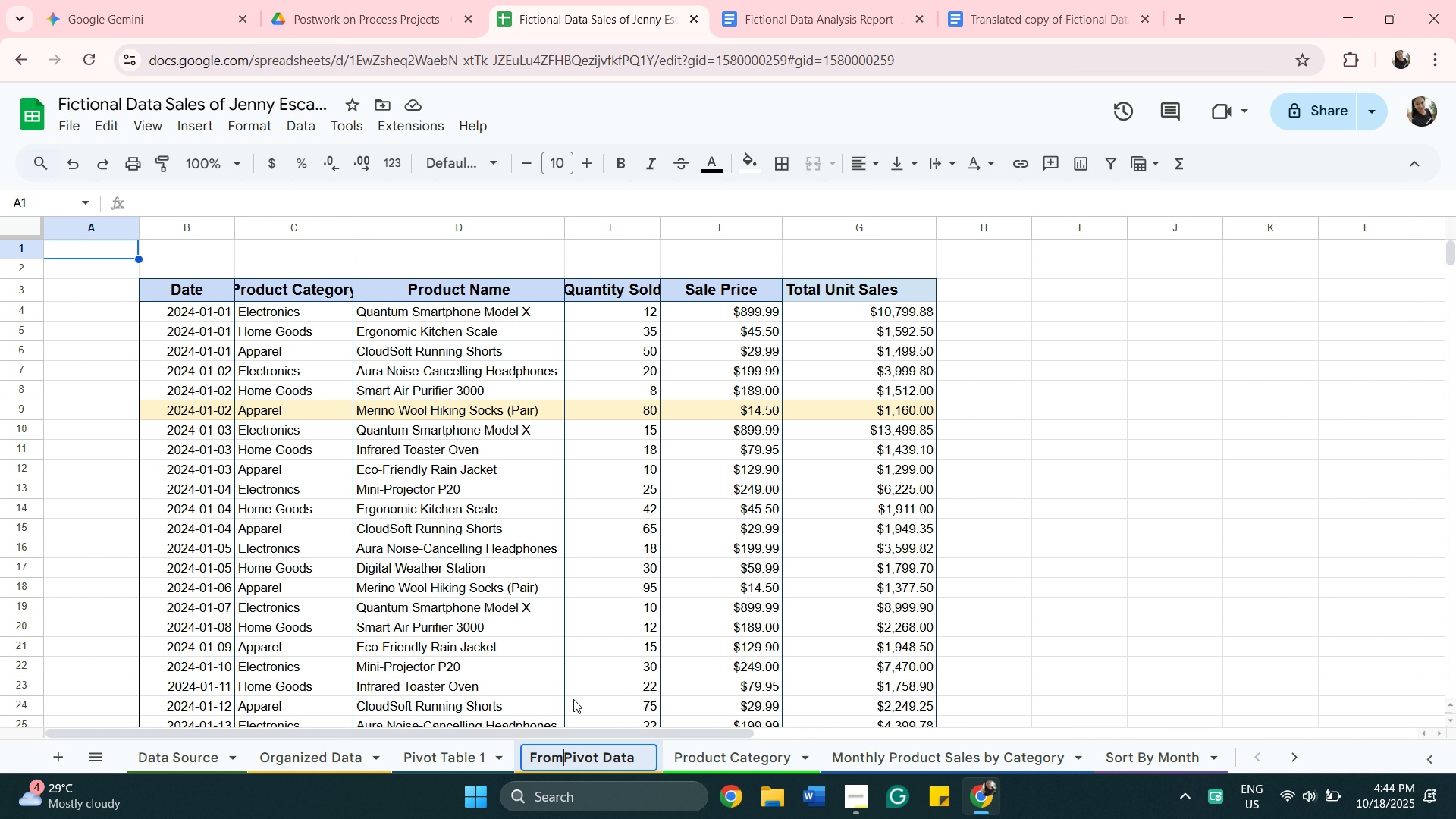 
key(Space)
 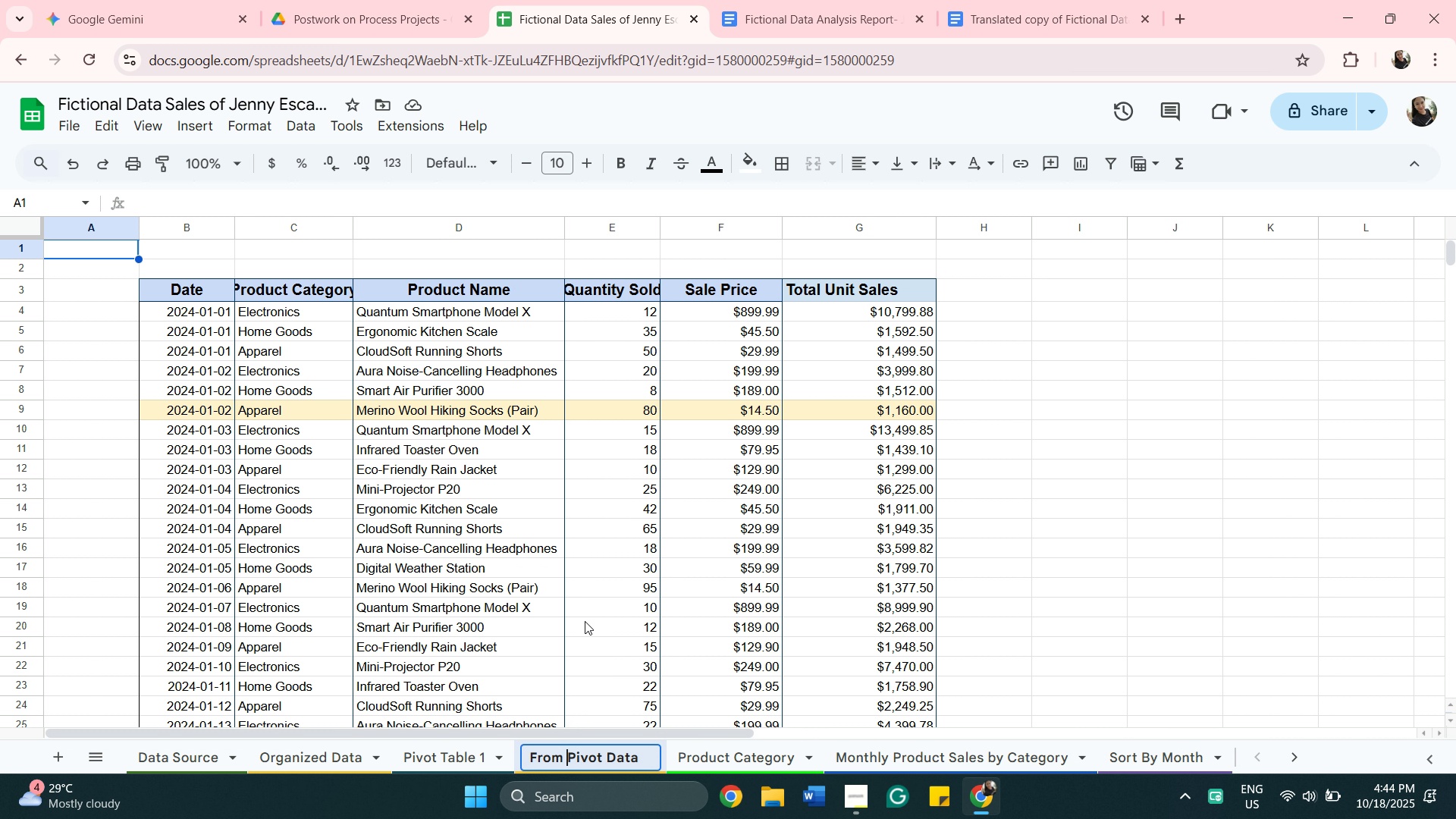 
scroll: coordinate [646, 529], scroll_direction: down, amount: 37.0
 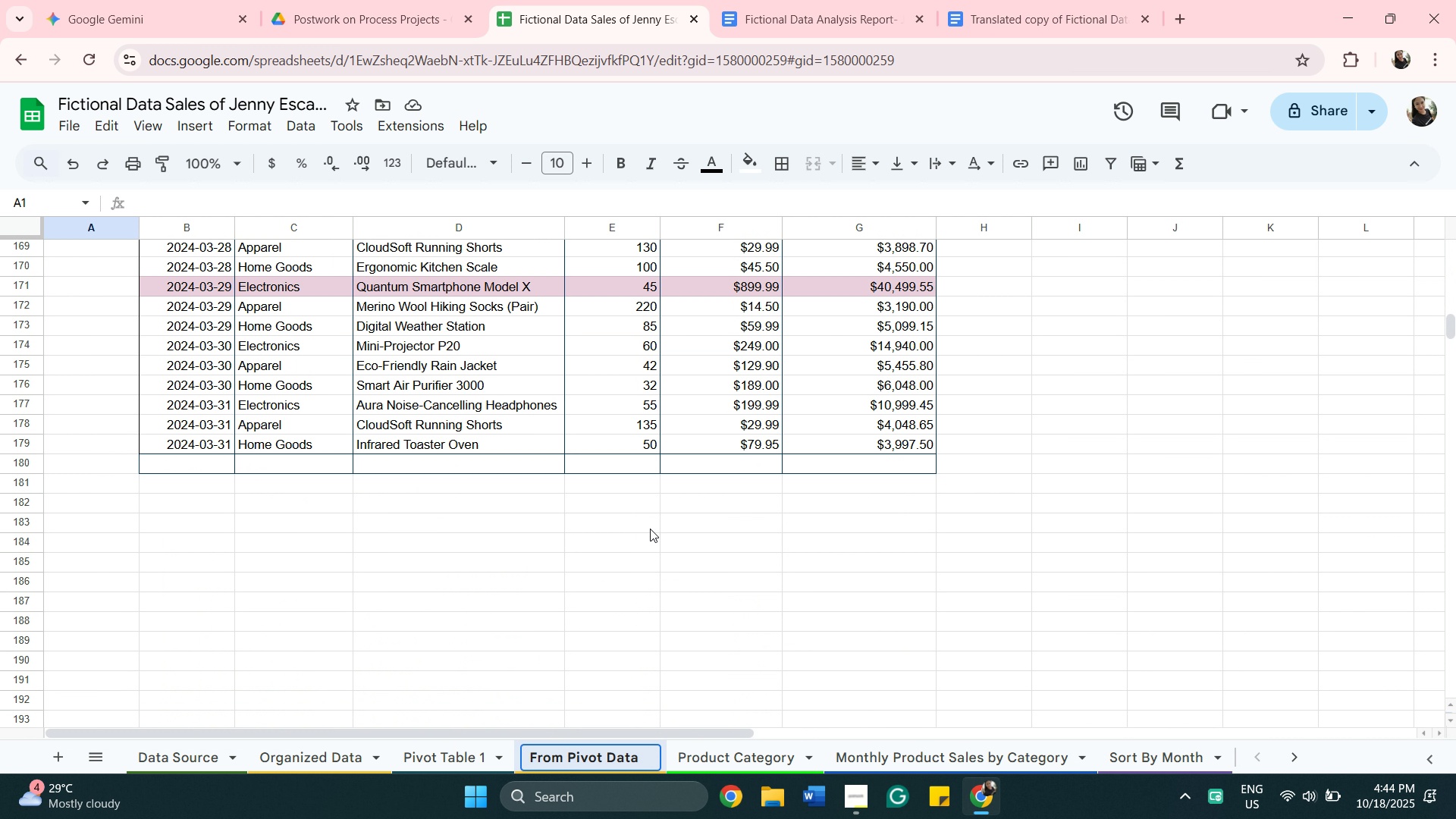 
scroll: coordinate [586, 445], scroll_direction: up, amount: 18.0
 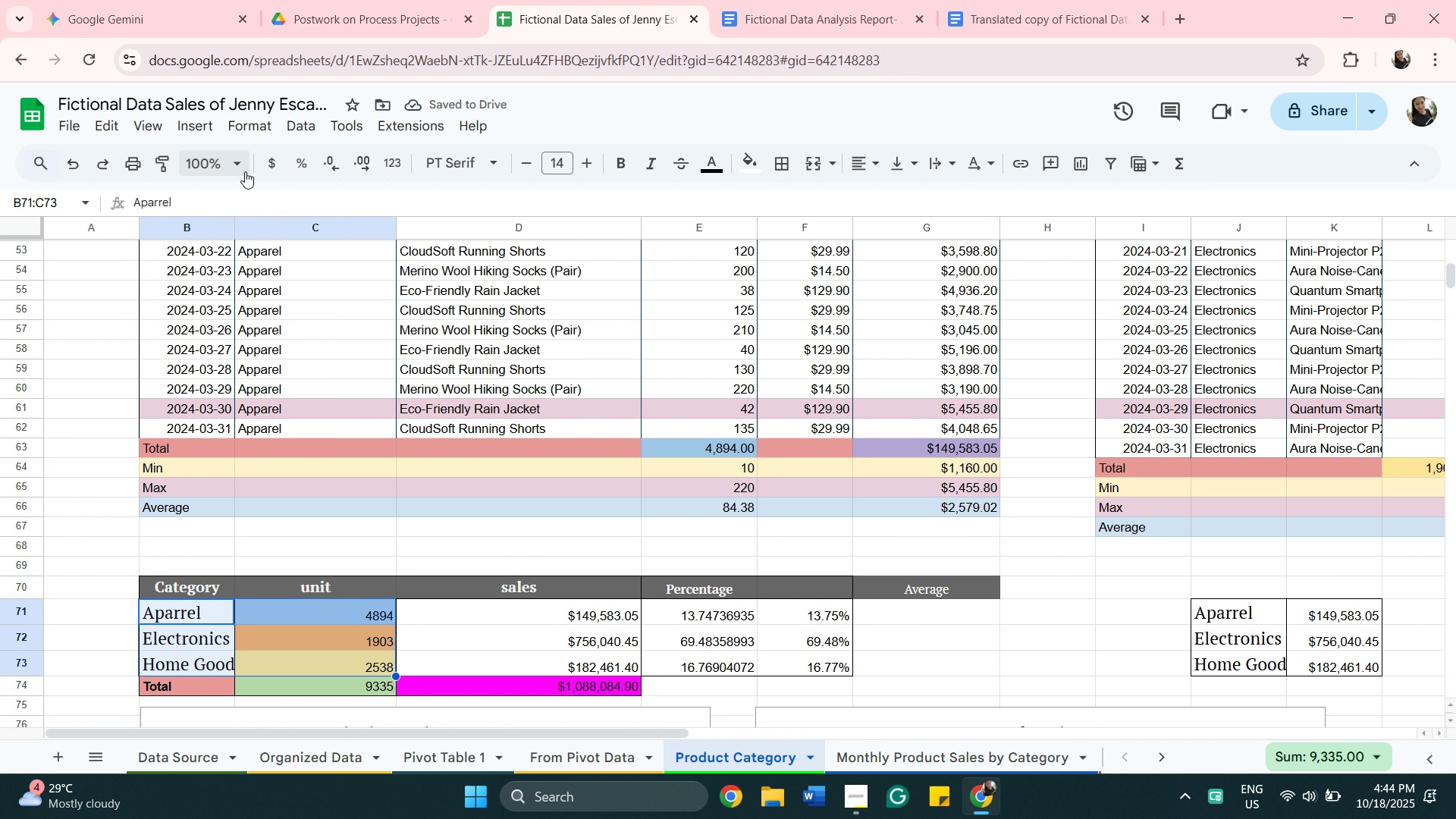 
left_click([246, 171])
 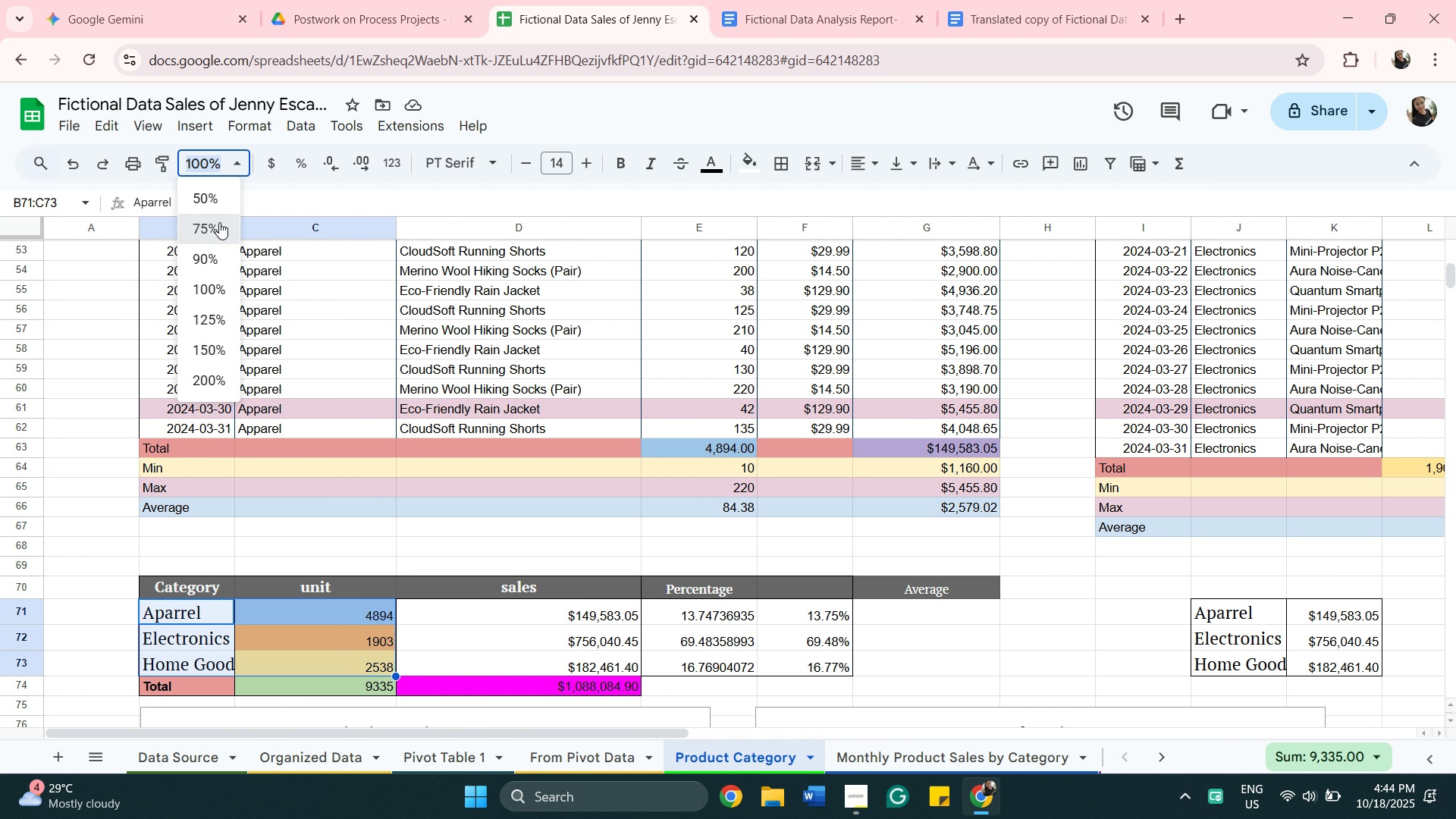 
left_click([219, 222])
 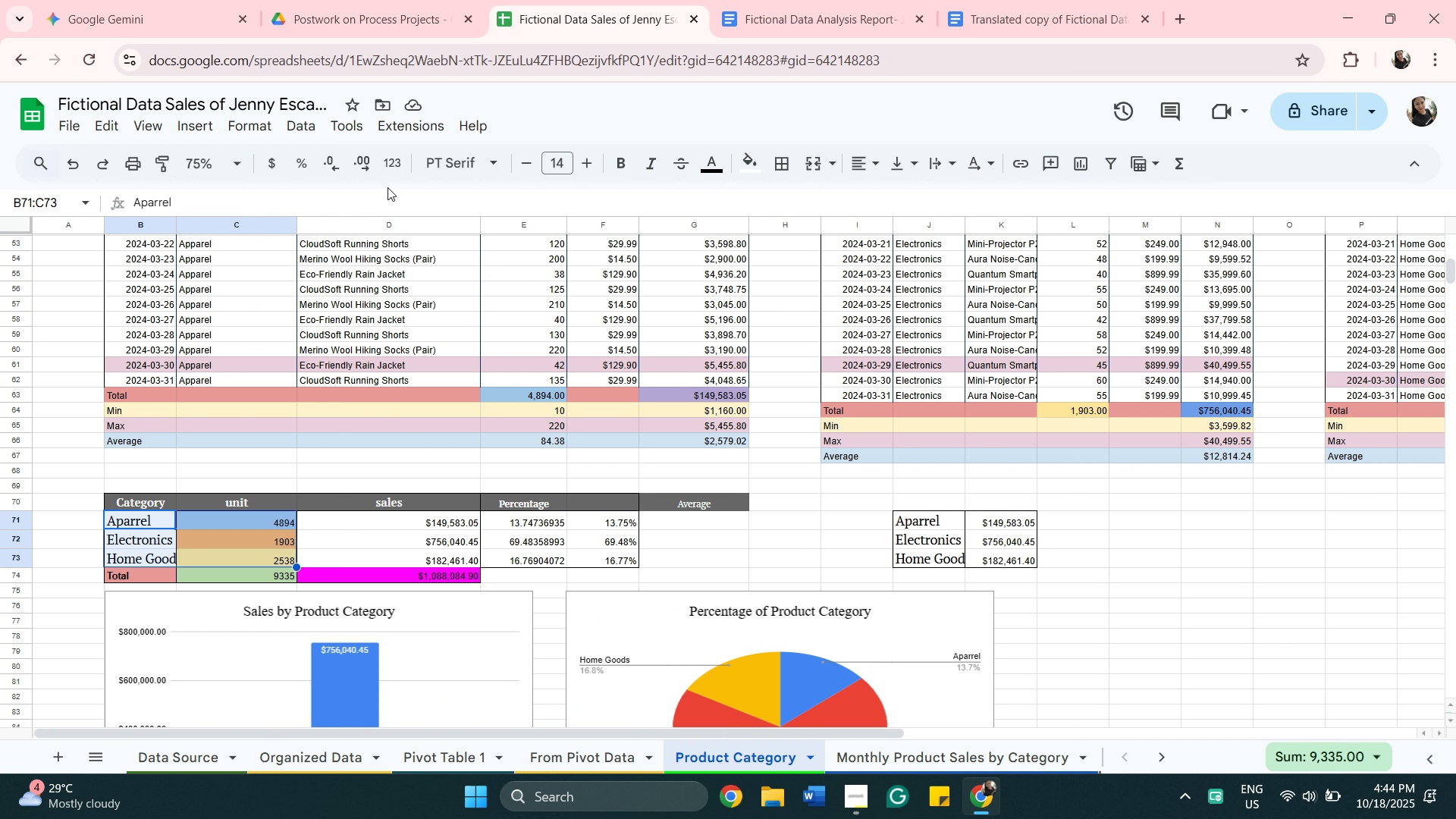 
scroll: coordinate [388, 187], scroll_direction: down, amount: 2.0
 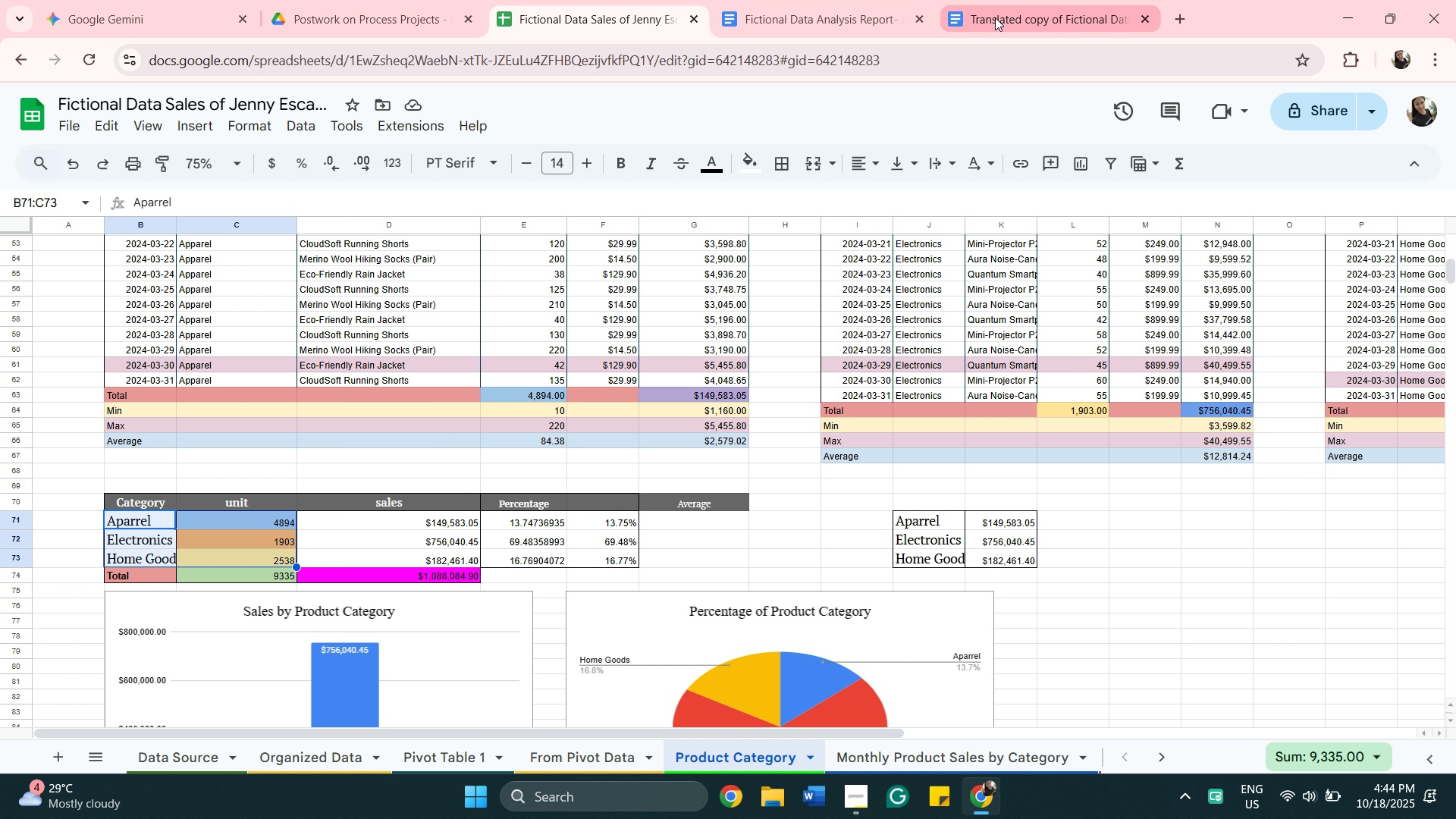 
left_click([996, 17])
 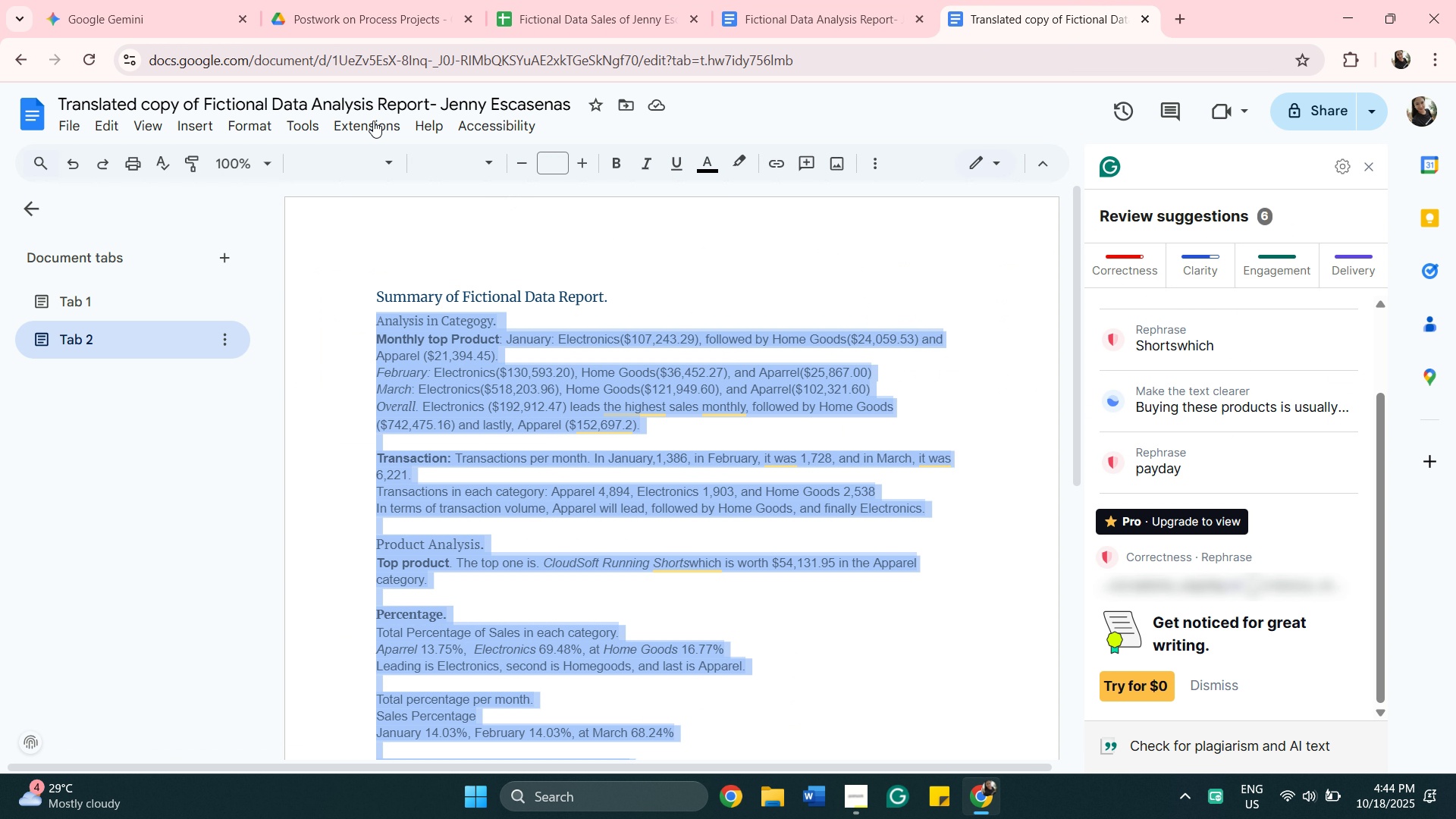 
left_click([145, 16])
 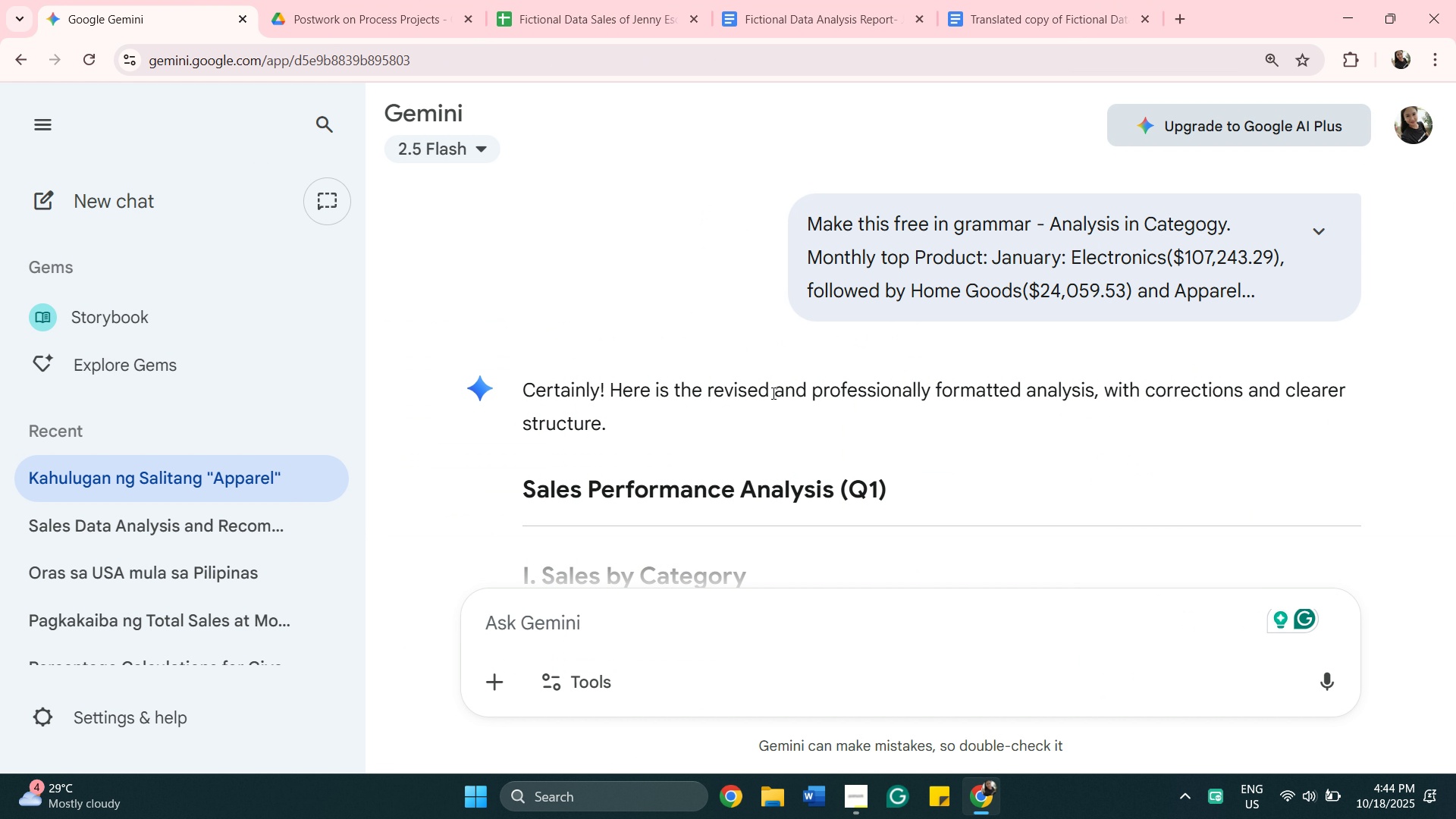 
scroll: coordinate [772, 393], scroll_direction: down, amount: 4.0
 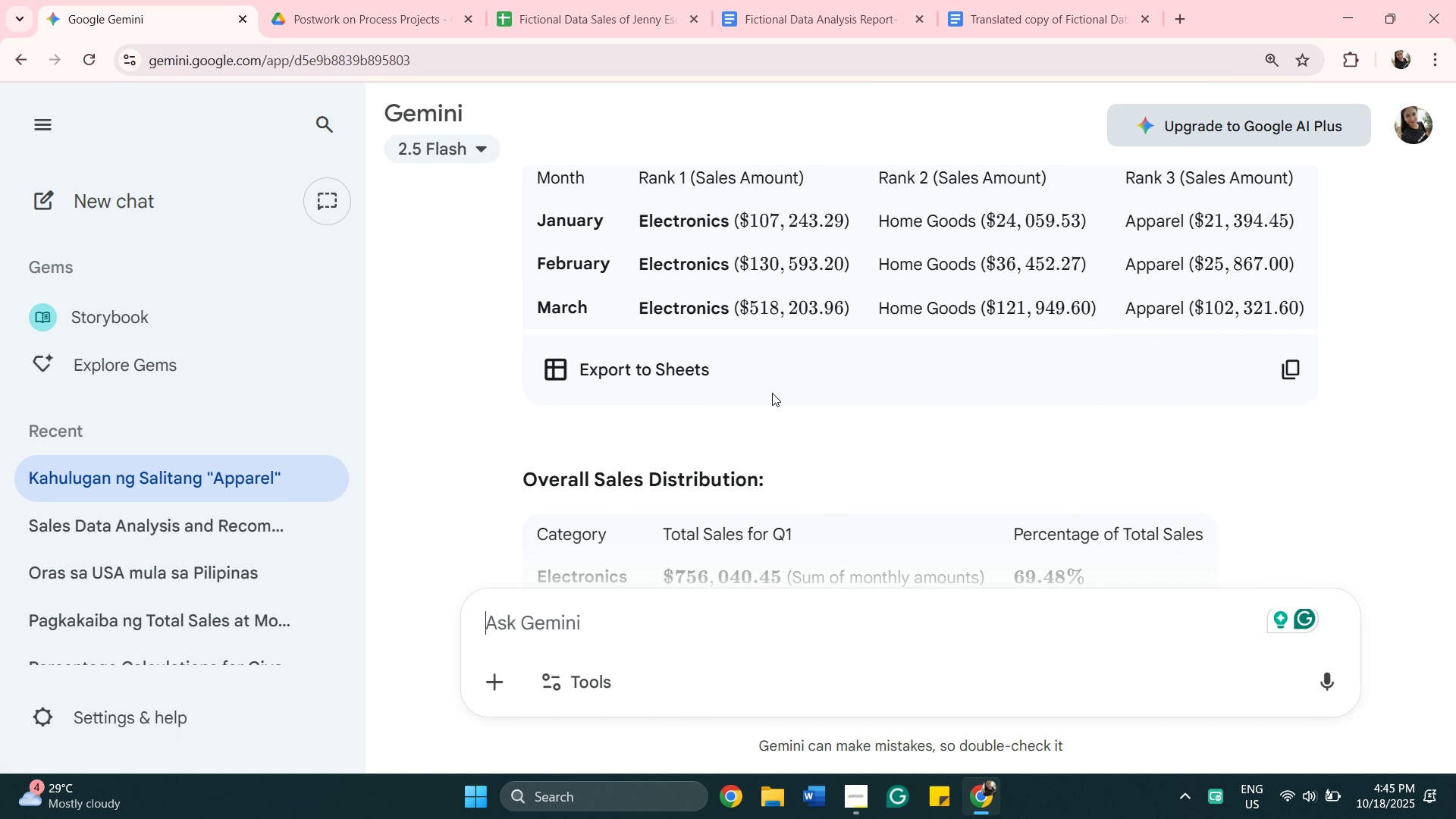 
wait(5.88)
 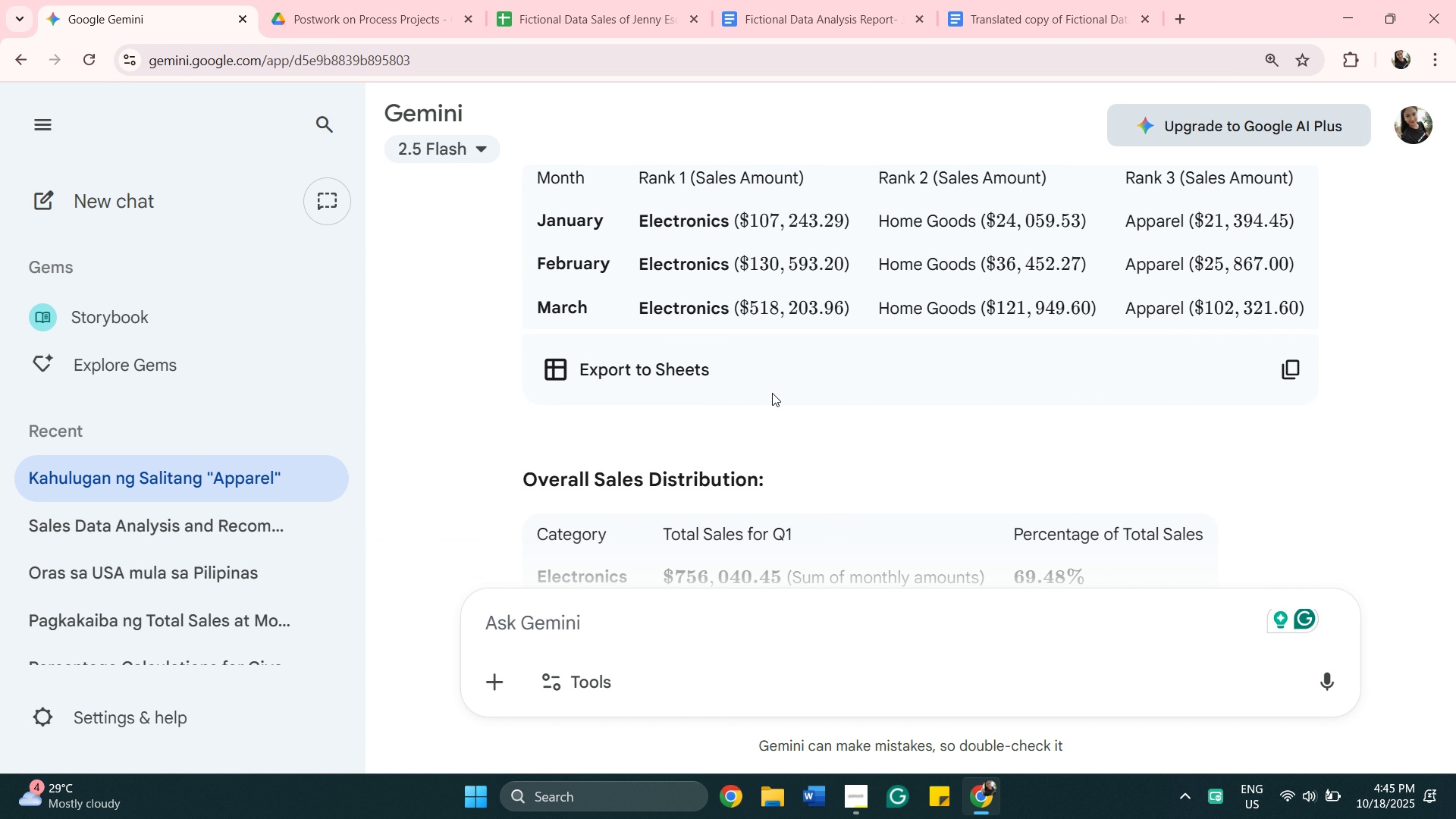 
scroll: coordinate [841, 322], scroll_direction: down, amount: 21.0
 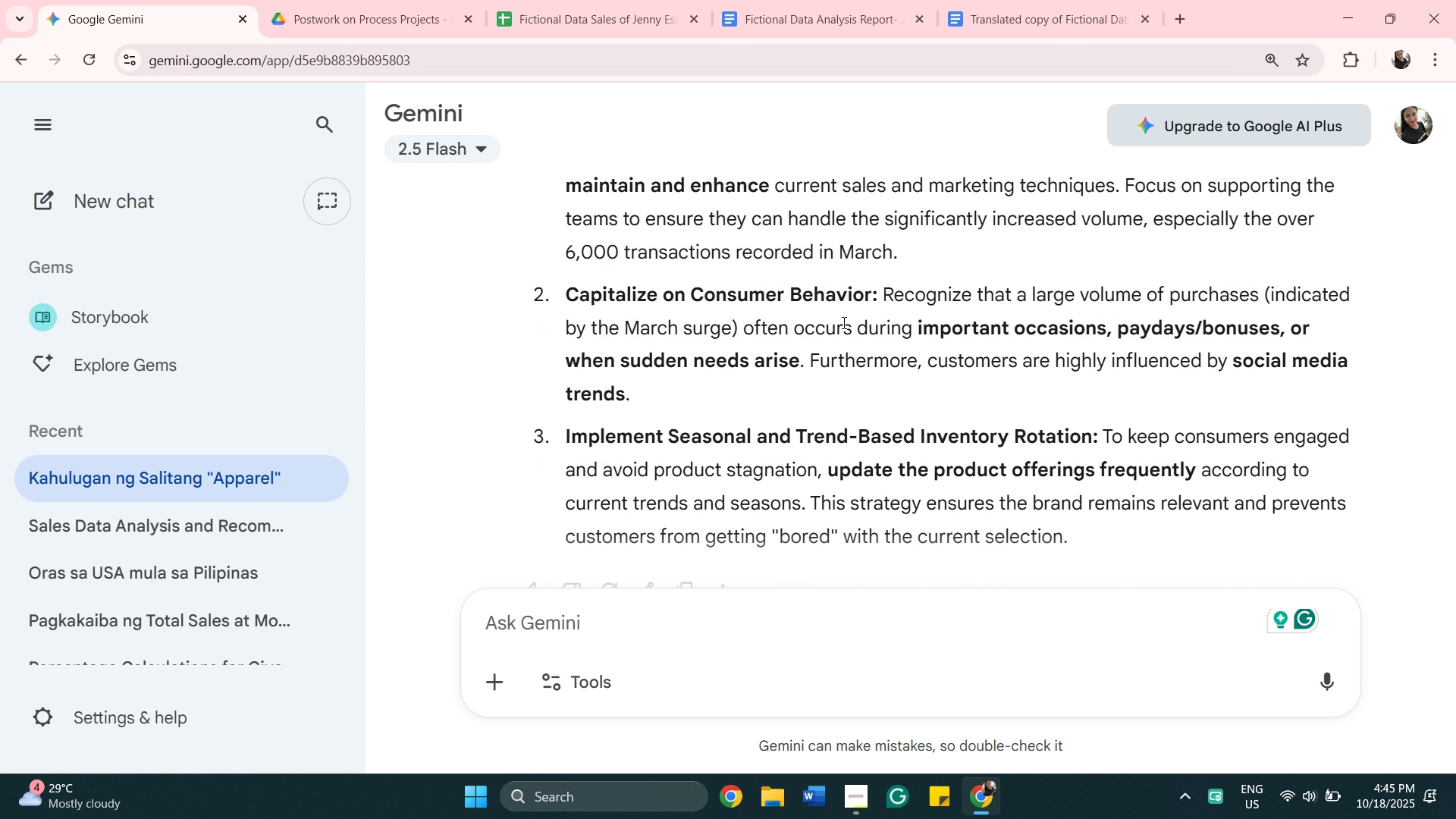 
scroll: coordinate [843, 322], scroll_direction: down, amount: 4.0
 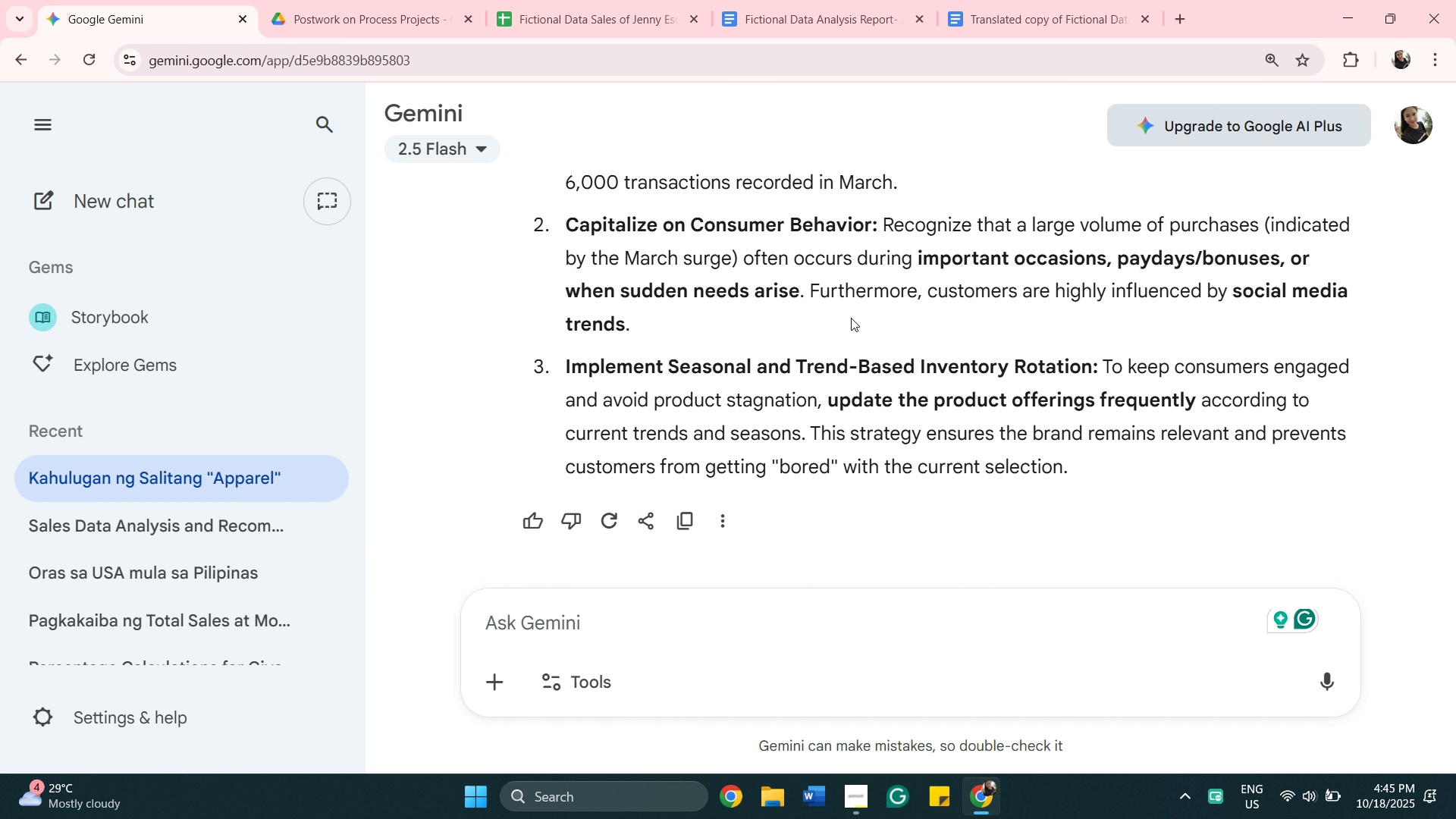 
scroll: coordinate [609, 365], scroll_direction: up, amount: 30.0
 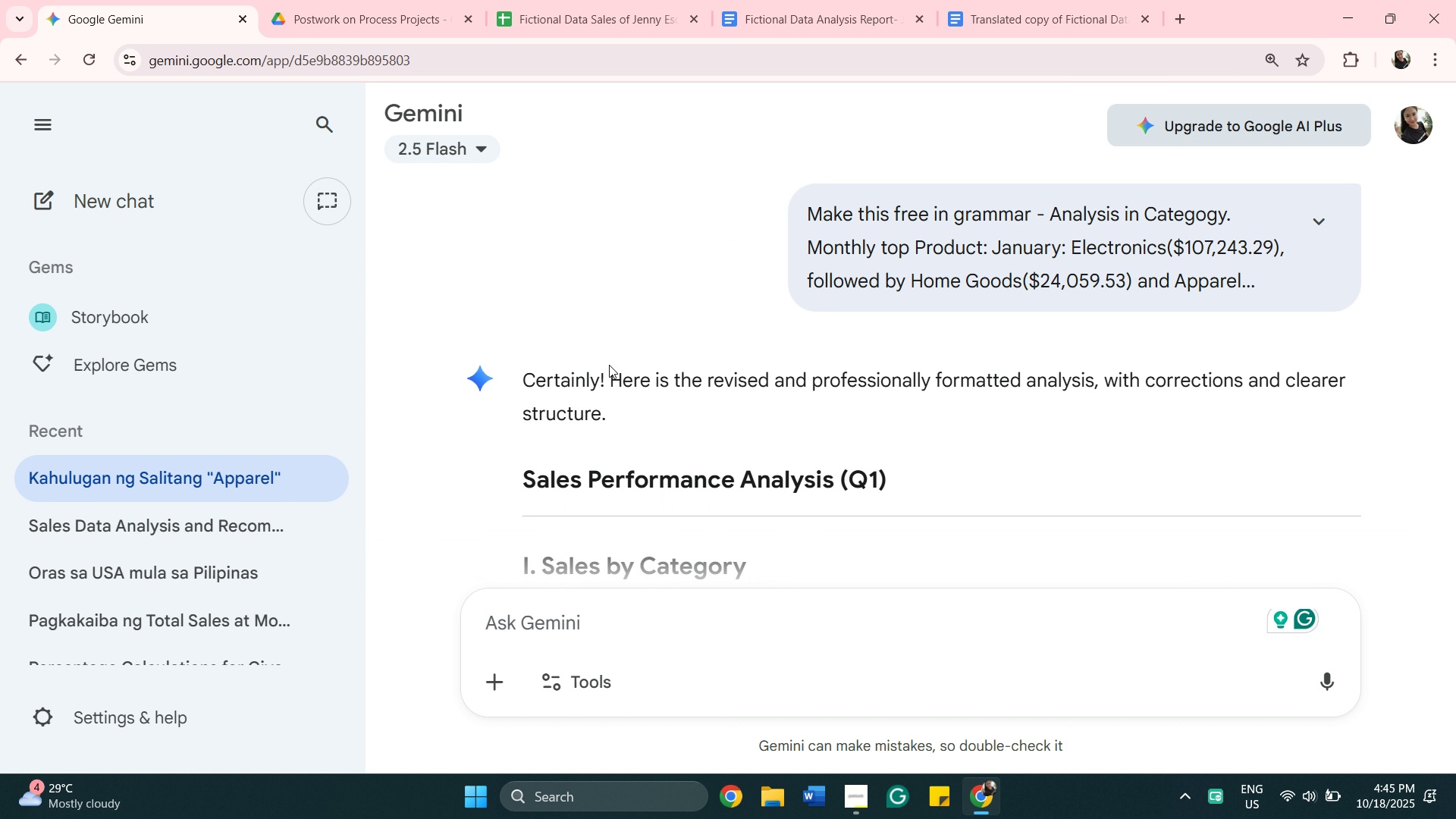 
scroll: coordinate [609, 365], scroll_direction: down, amount: 1.0
 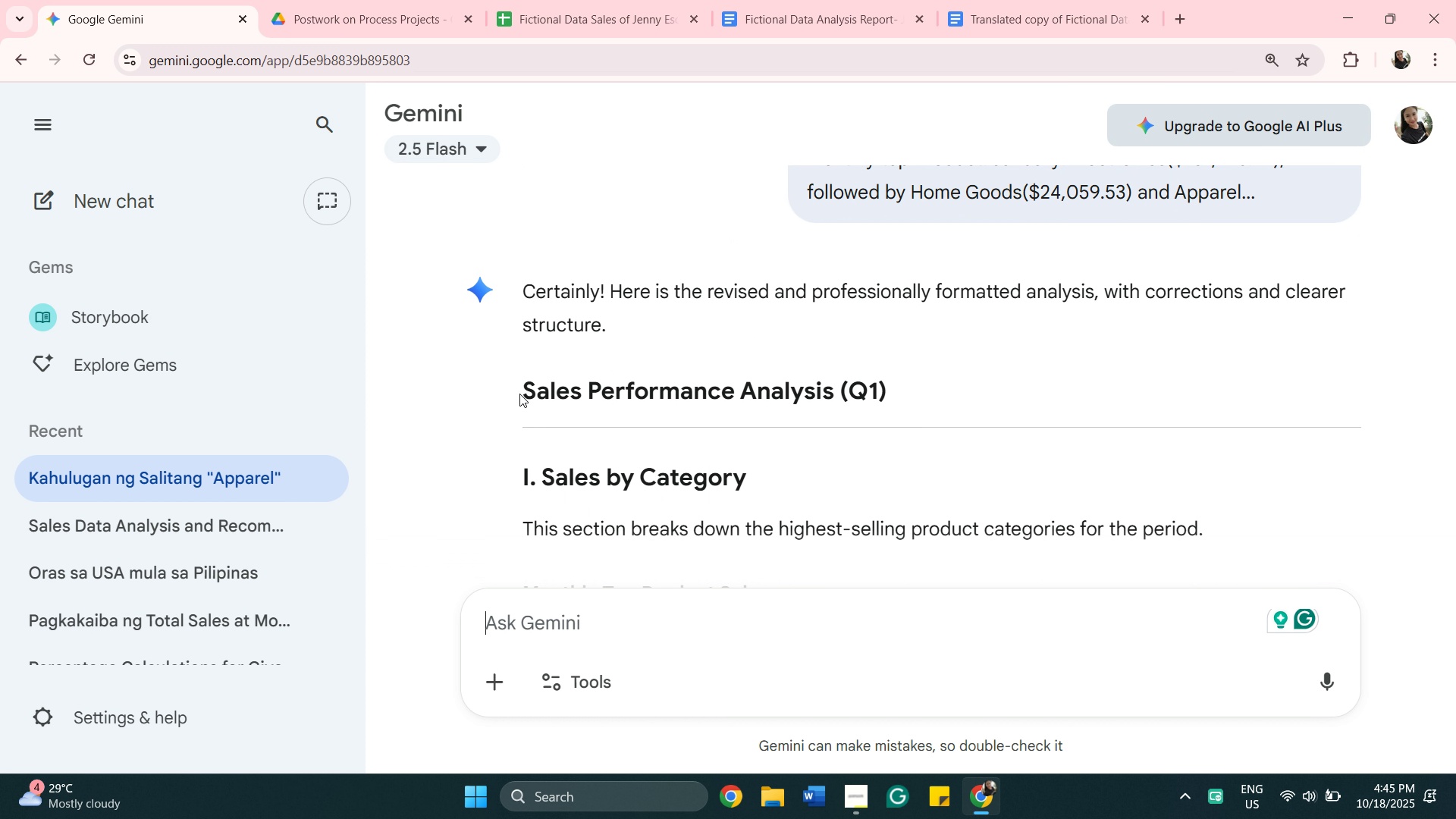 
left_click_drag(start_coordinate=[518, 384], to_coordinate=[704, 530])
 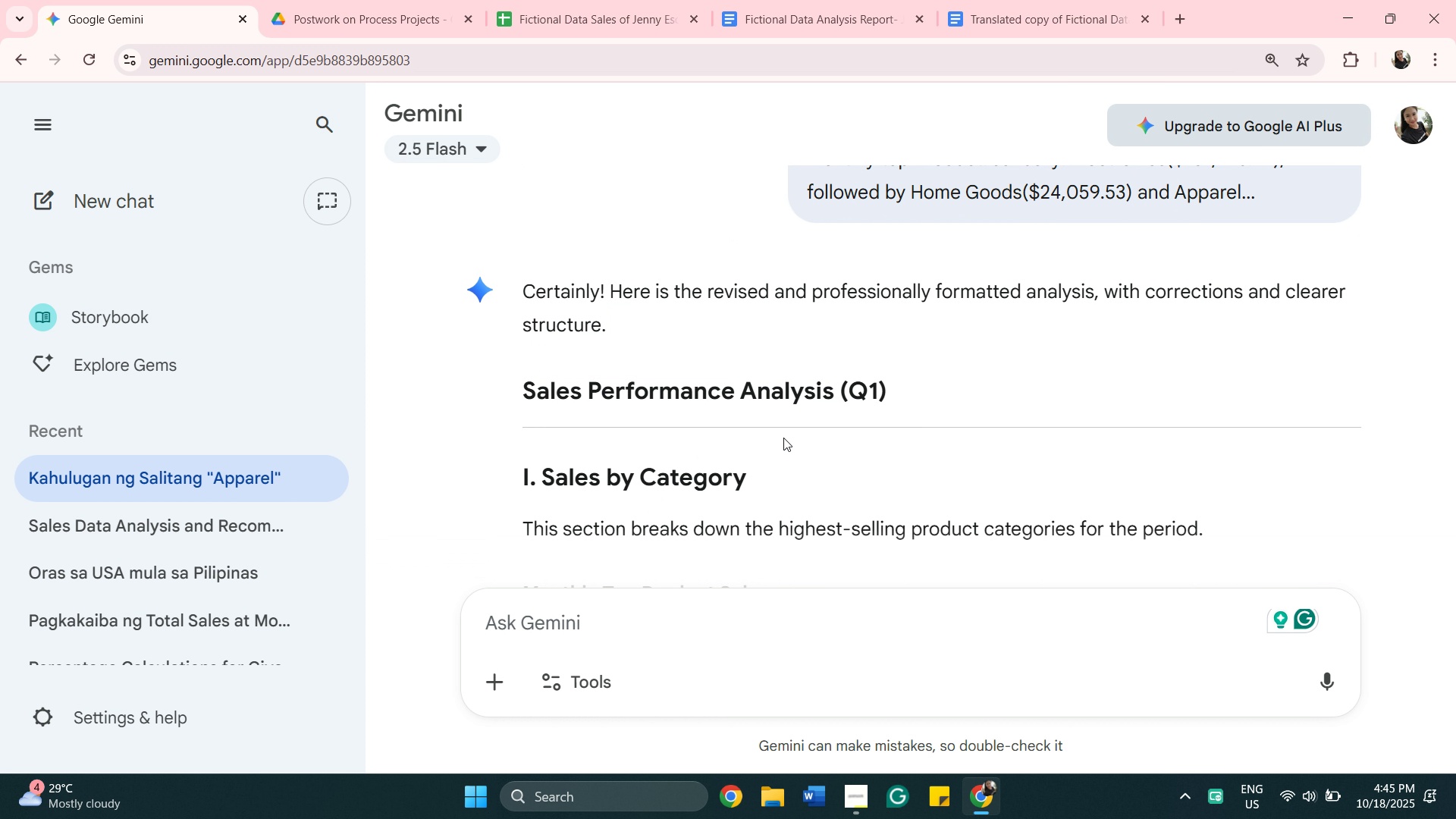 
left_click([799, 444])
 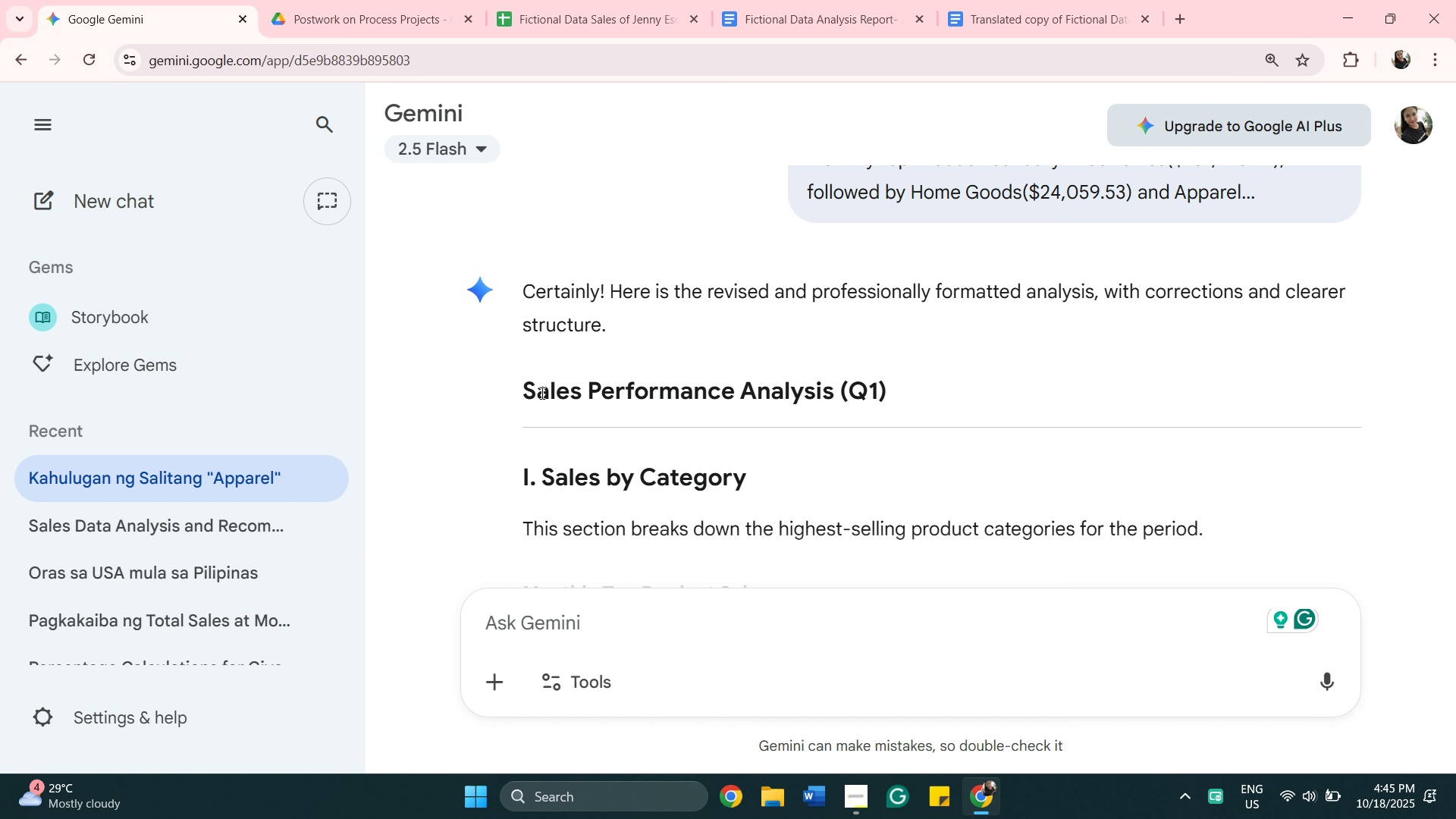 
left_click_drag(start_coordinate=[526, 383], to_coordinate=[1100, 481])
 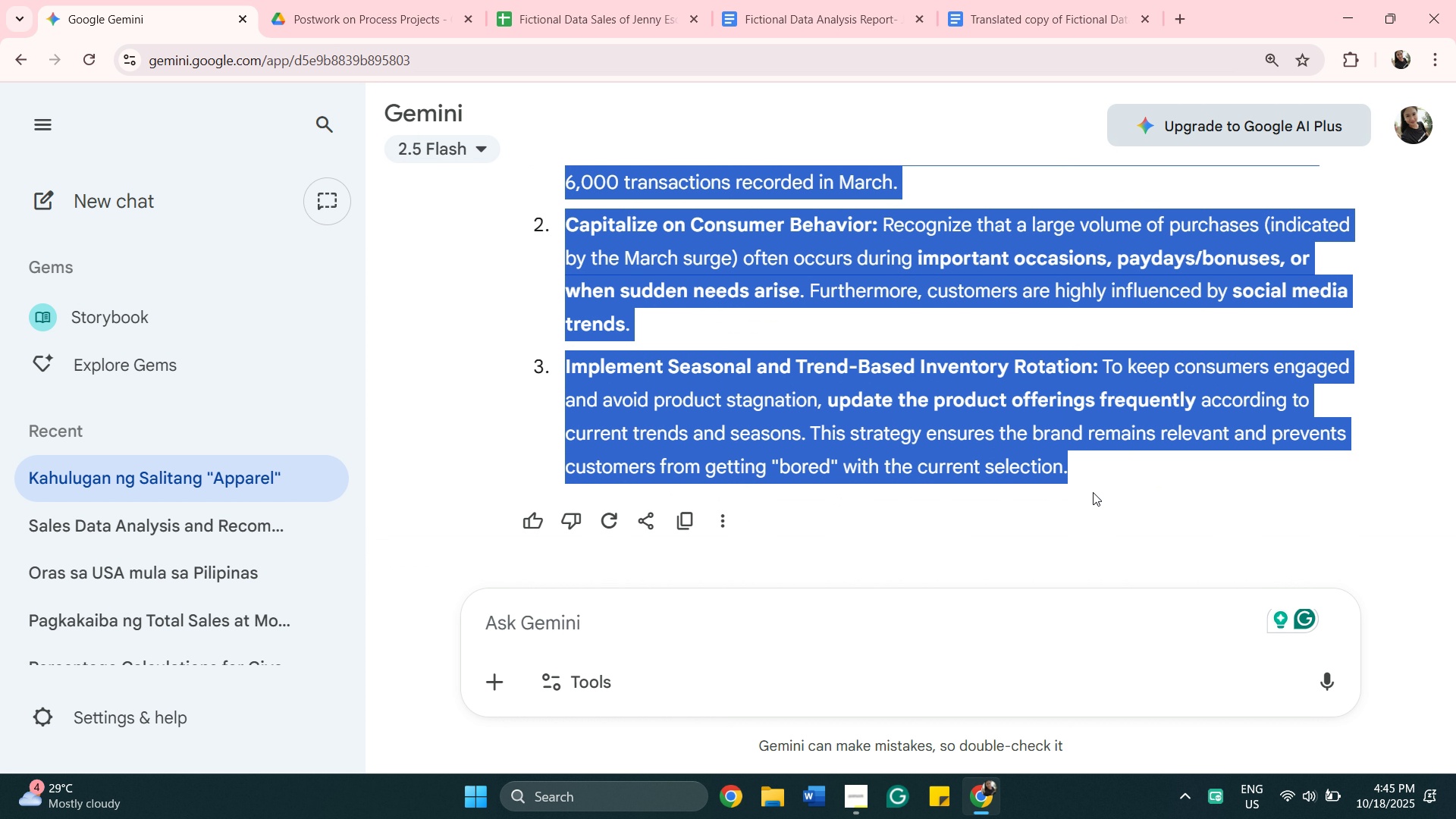 
scroll: coordinate [746, 507], scroll_direction: down, amount: 34.0
 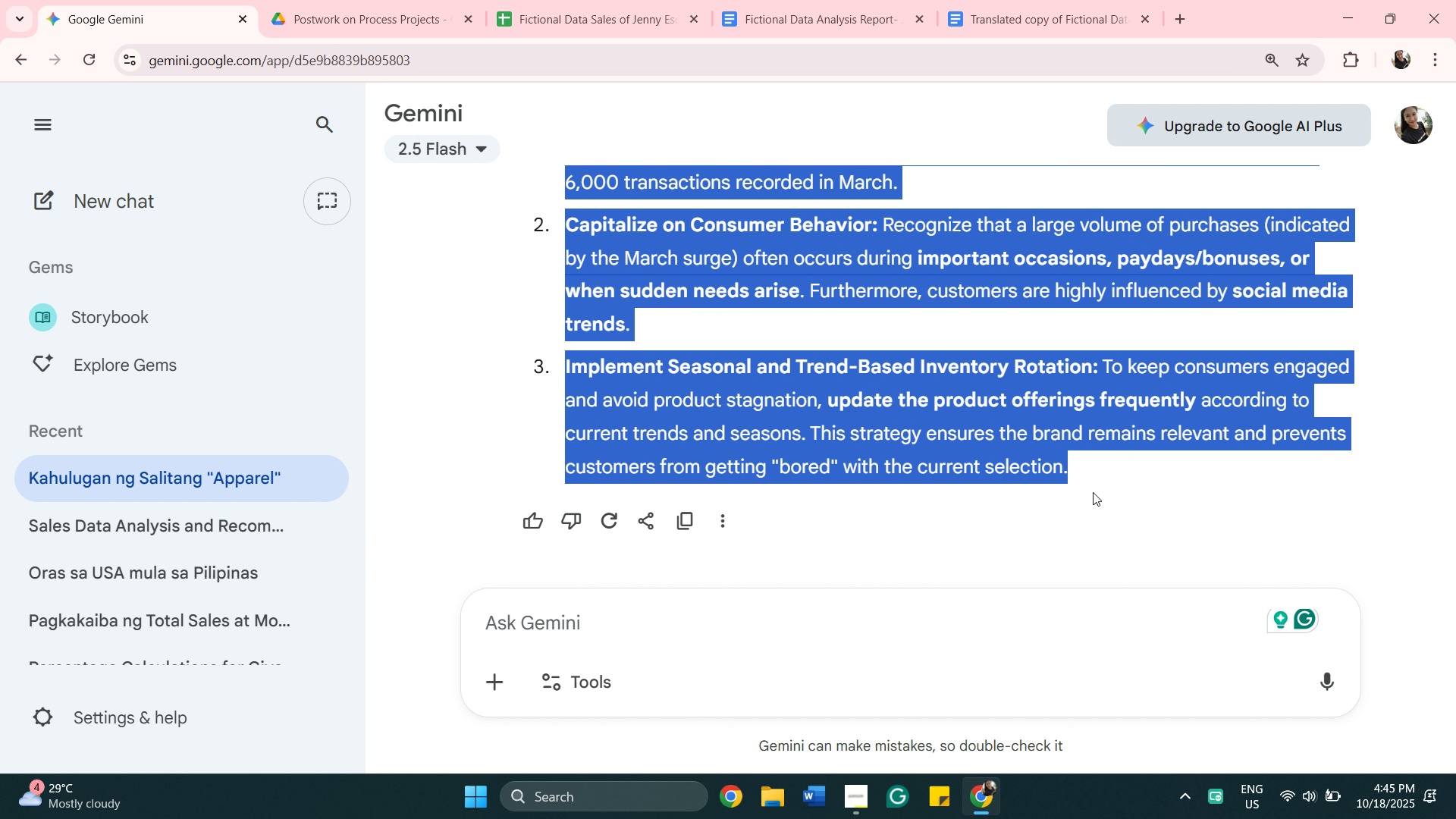 
key(Control+C)
 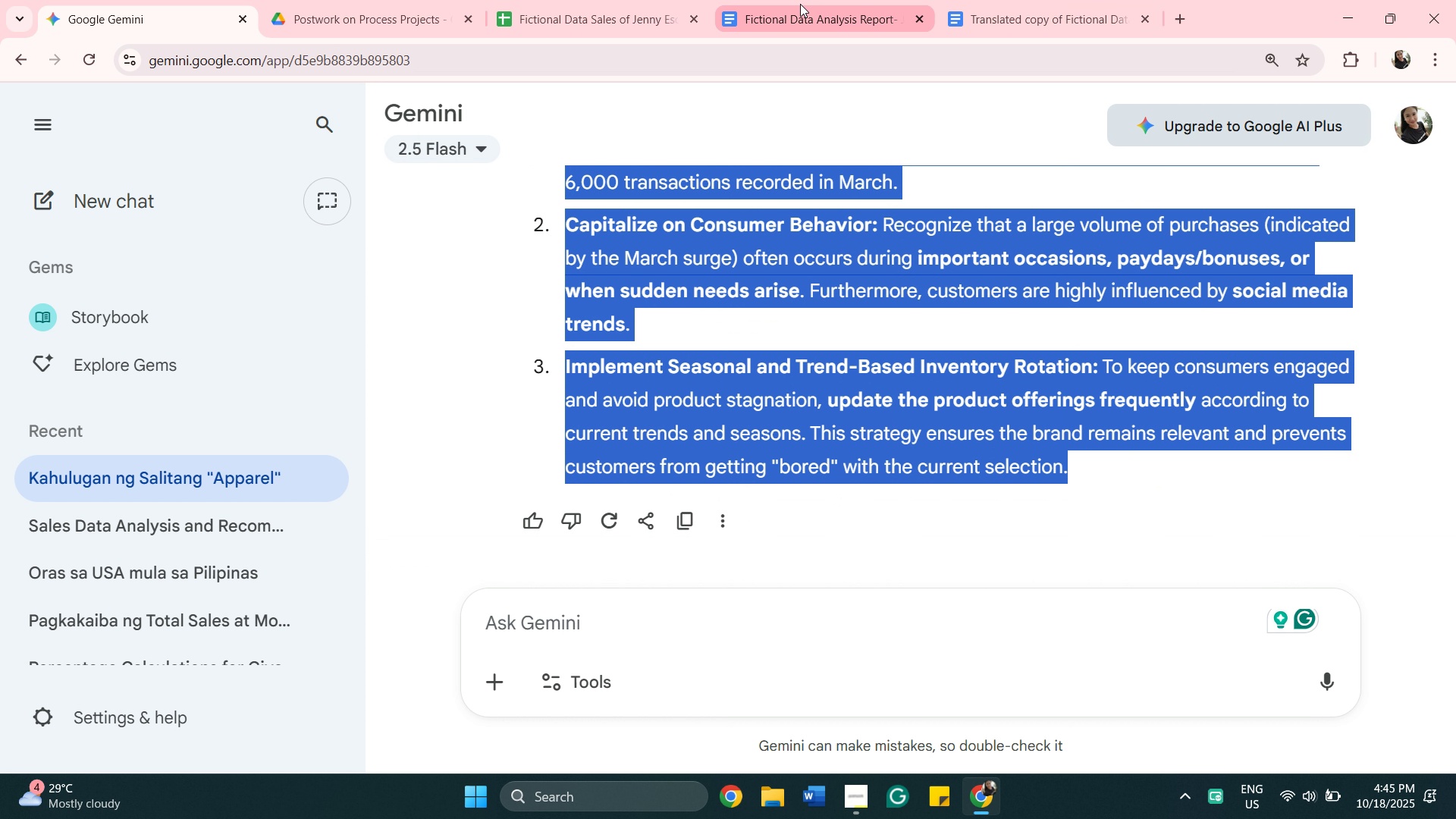 
left_click([800, 4])
 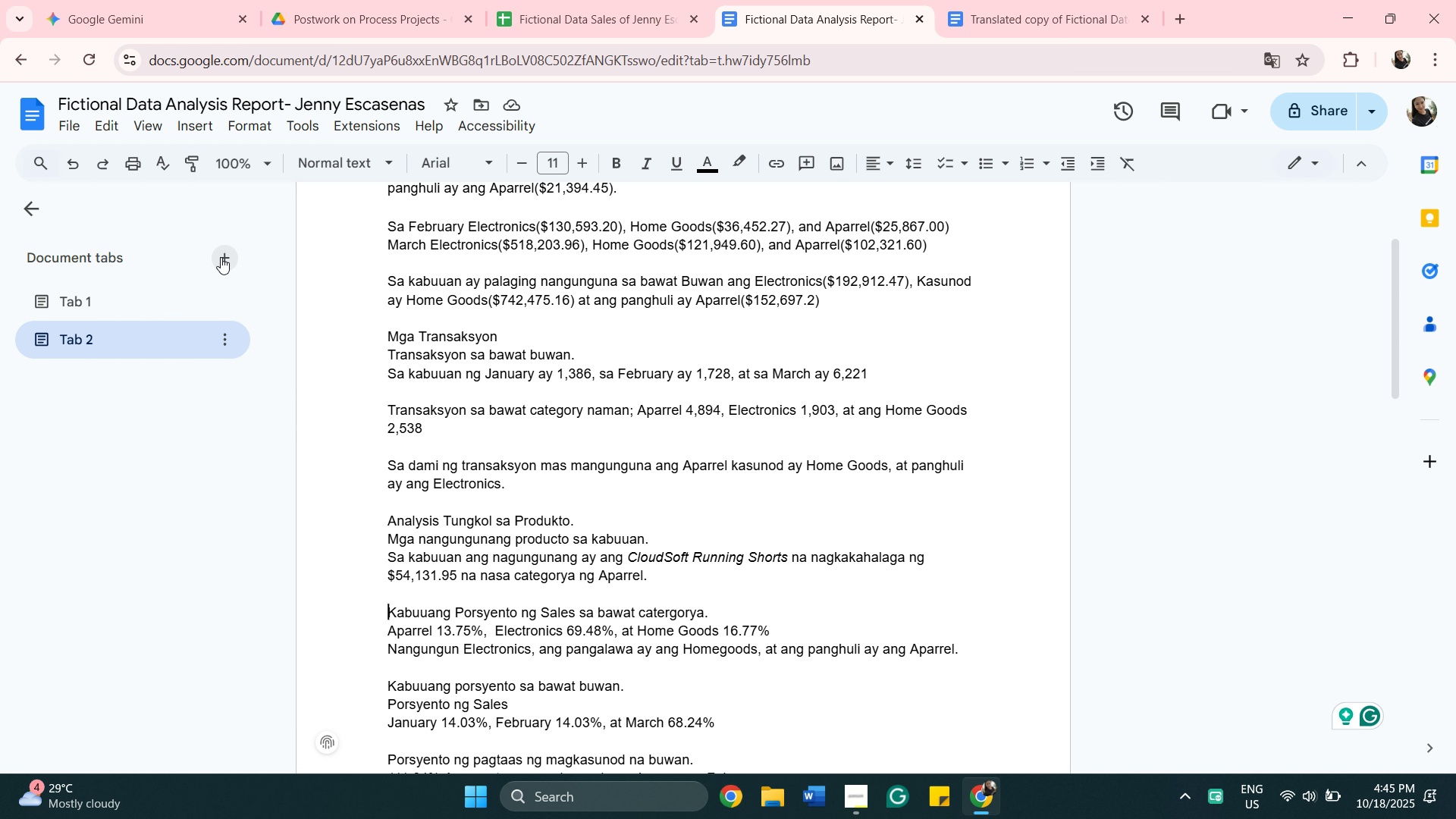 
left_click([224, 253])
 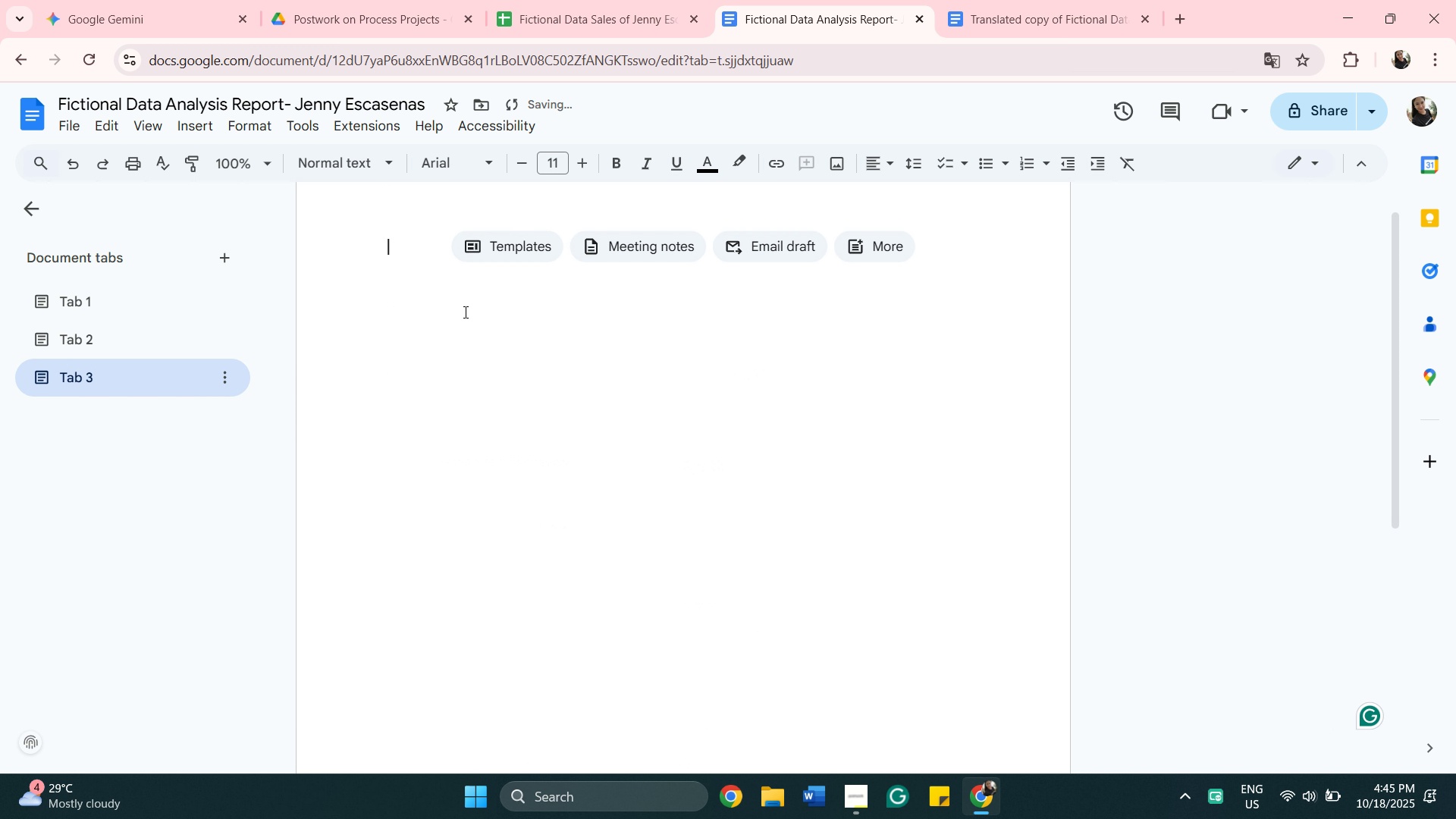 
left_click([460, 296])
 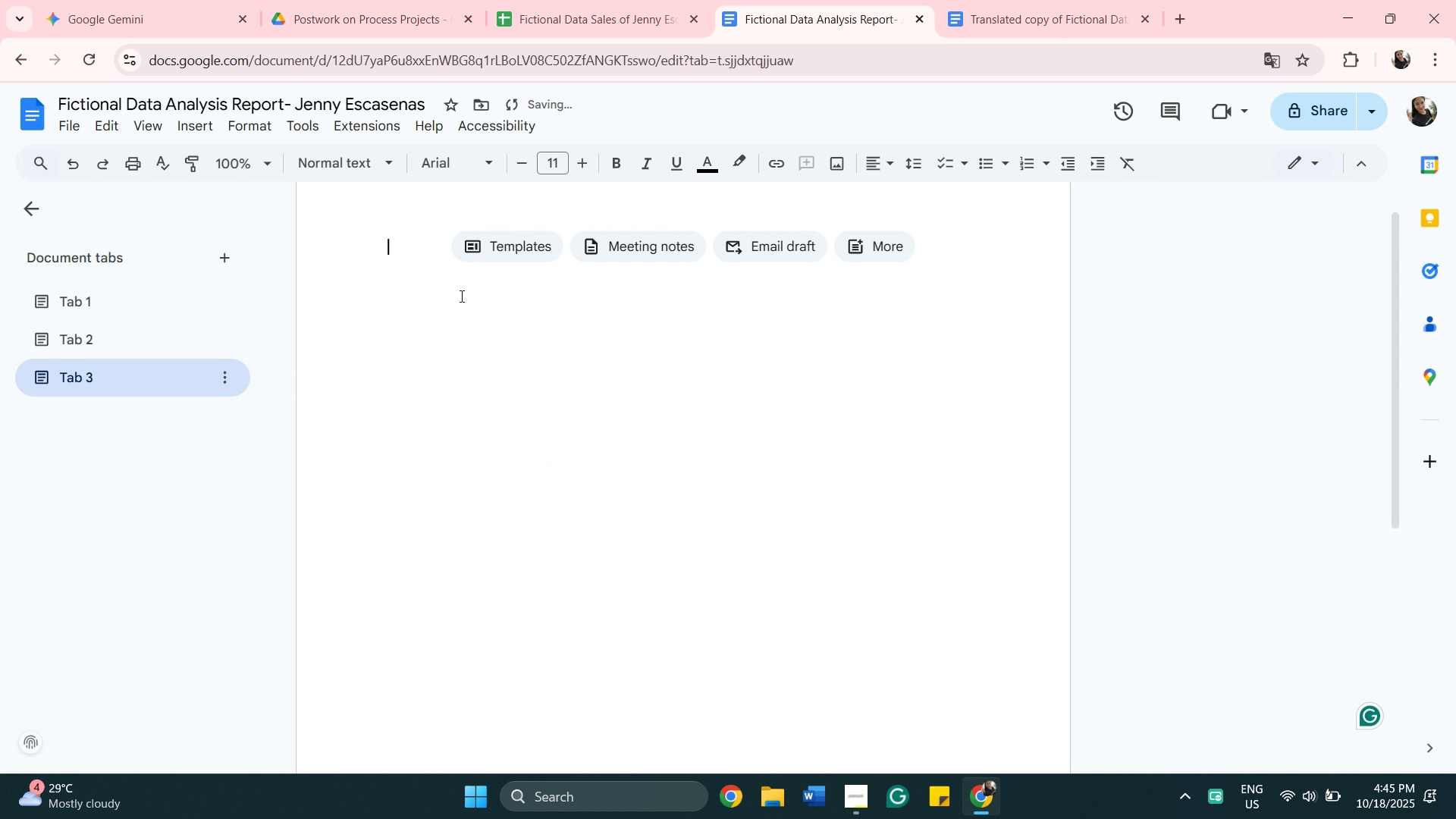 
right_click([460, 296])
 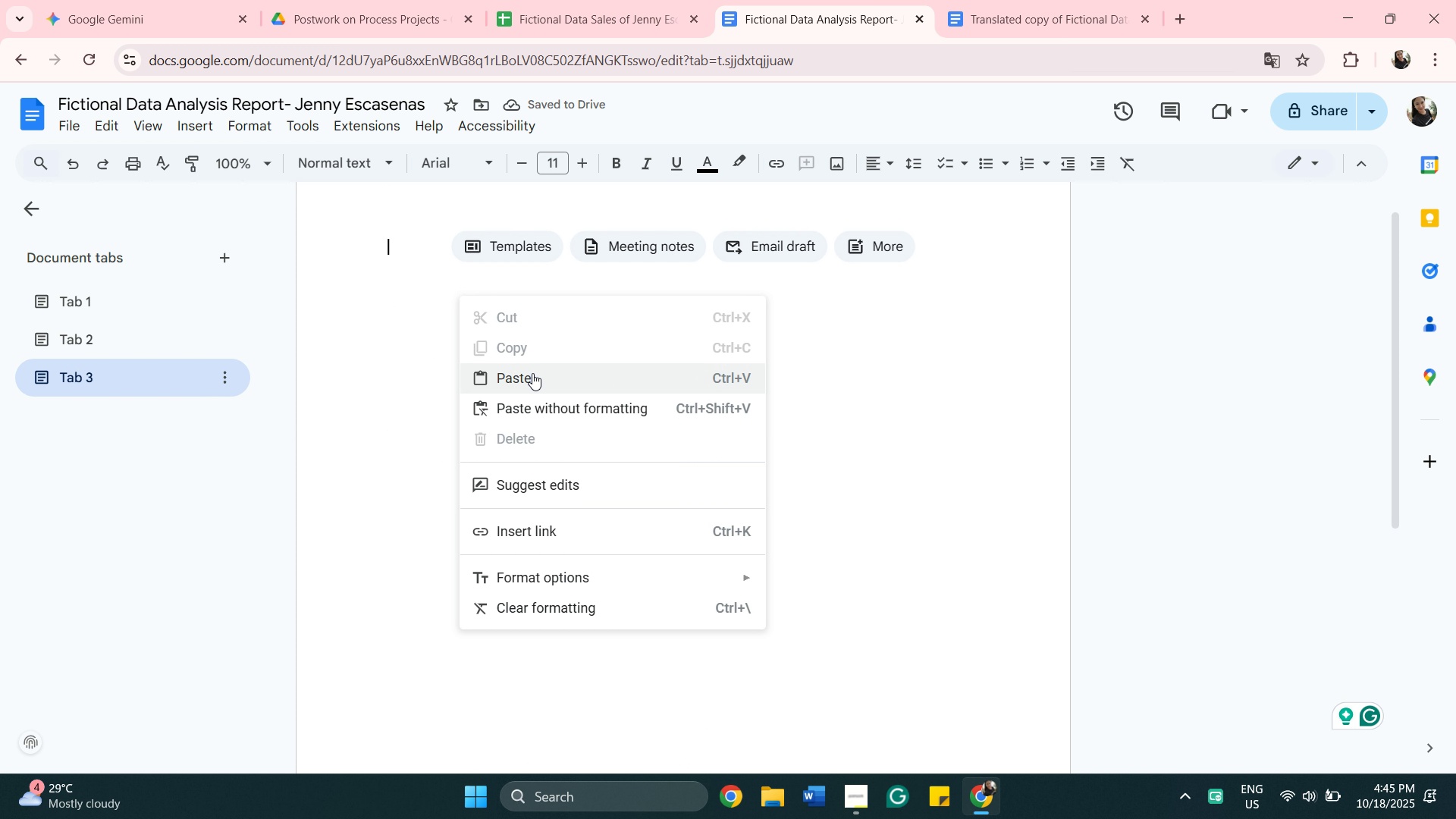 
left_click([532, 373])
 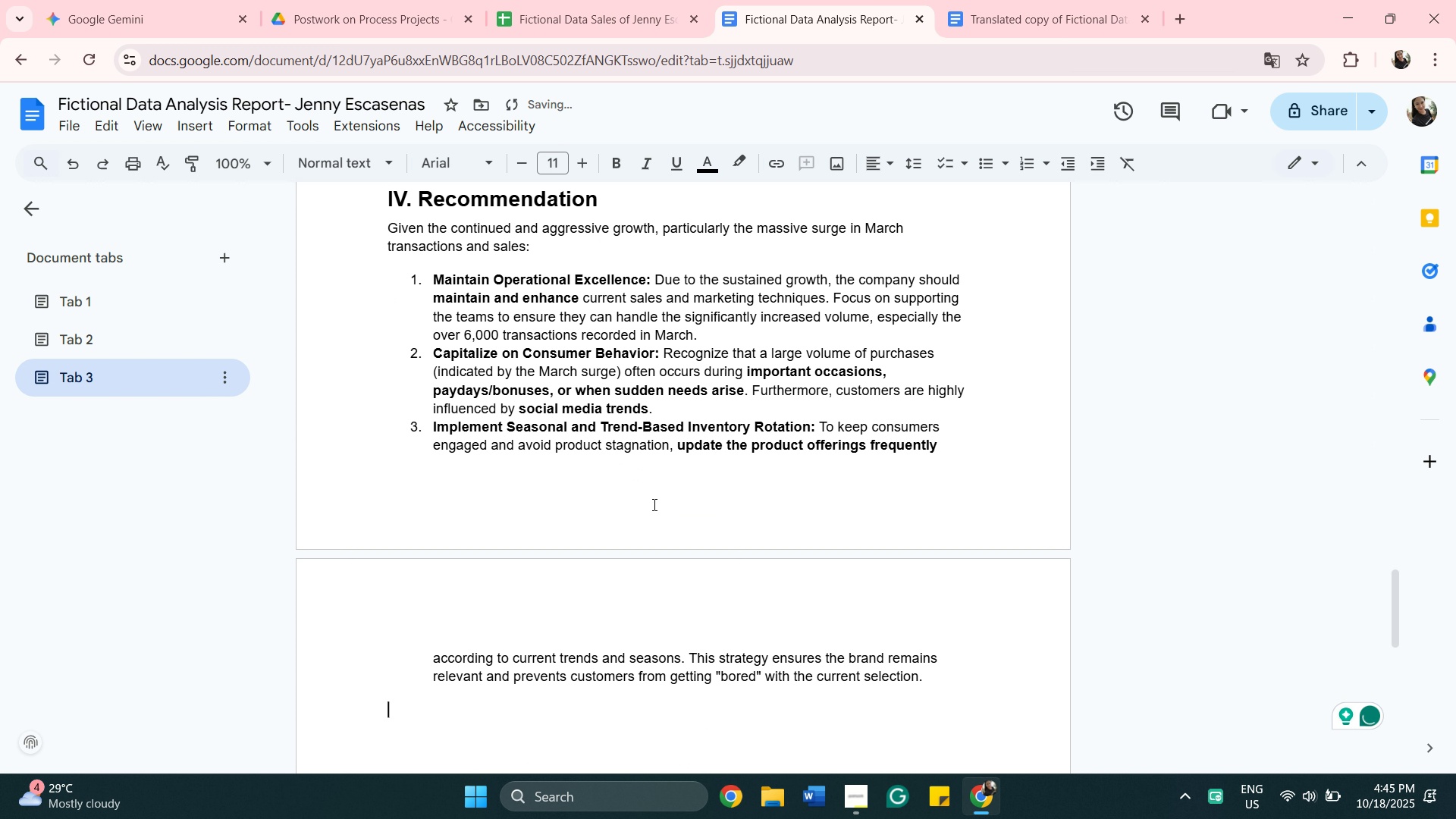 
scroll: coordinate [663, 510], scroll_direction: up, amount: 3.0
 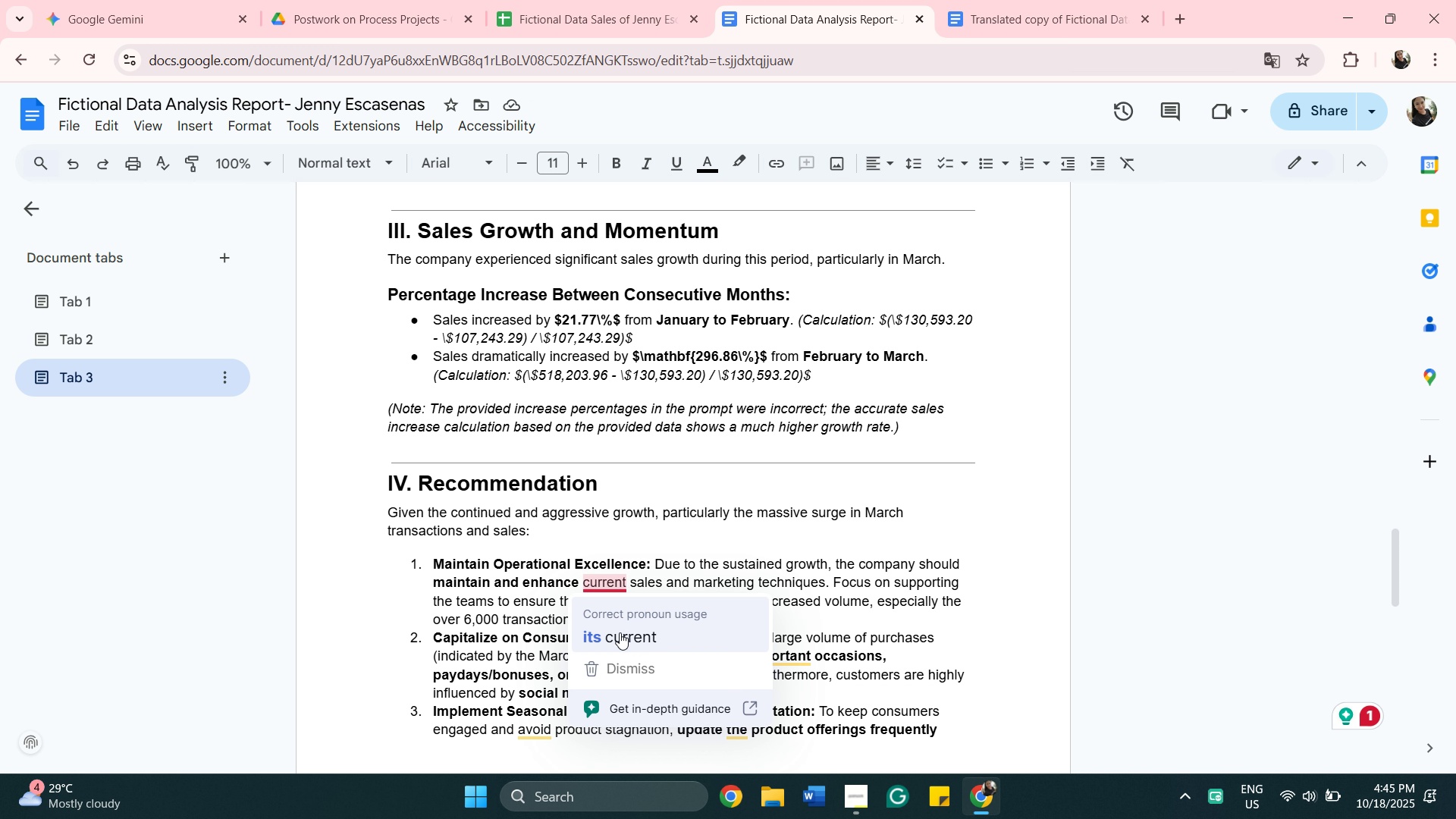 
wait(6.09)
 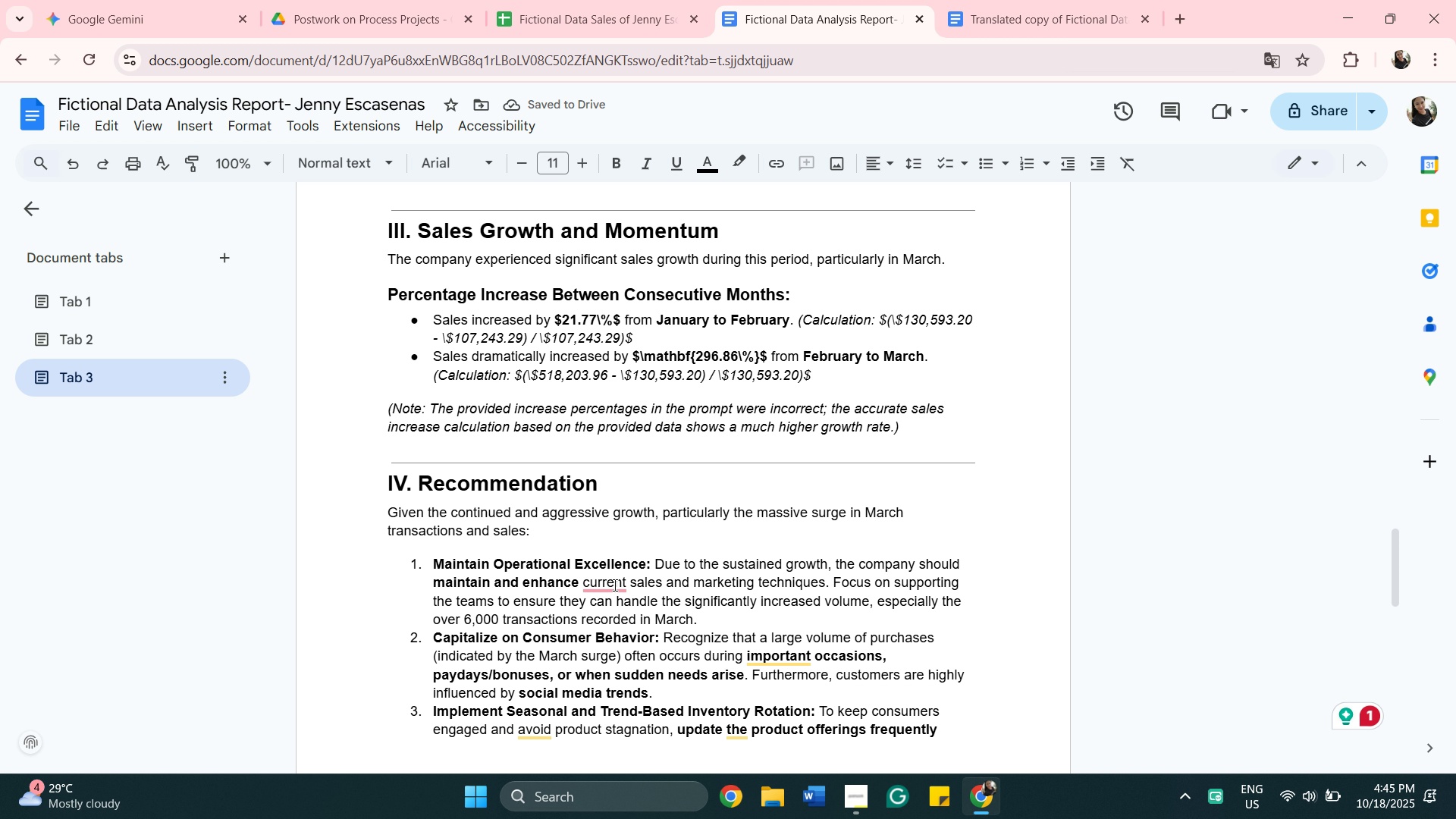 
scroll: coordinate [630, 618], scroll_direction: down, amount: 1.0
 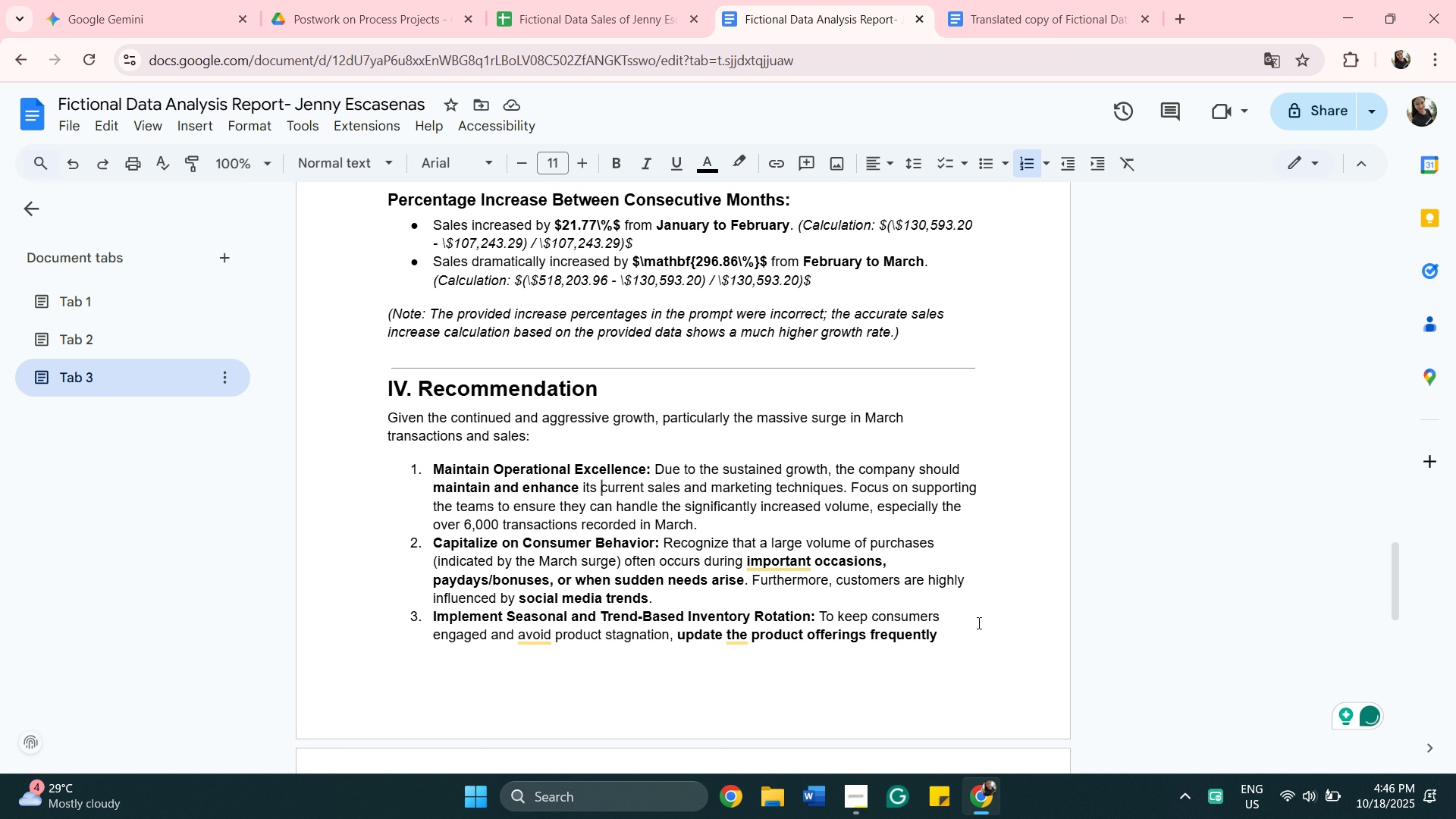 
wait(7.31)
 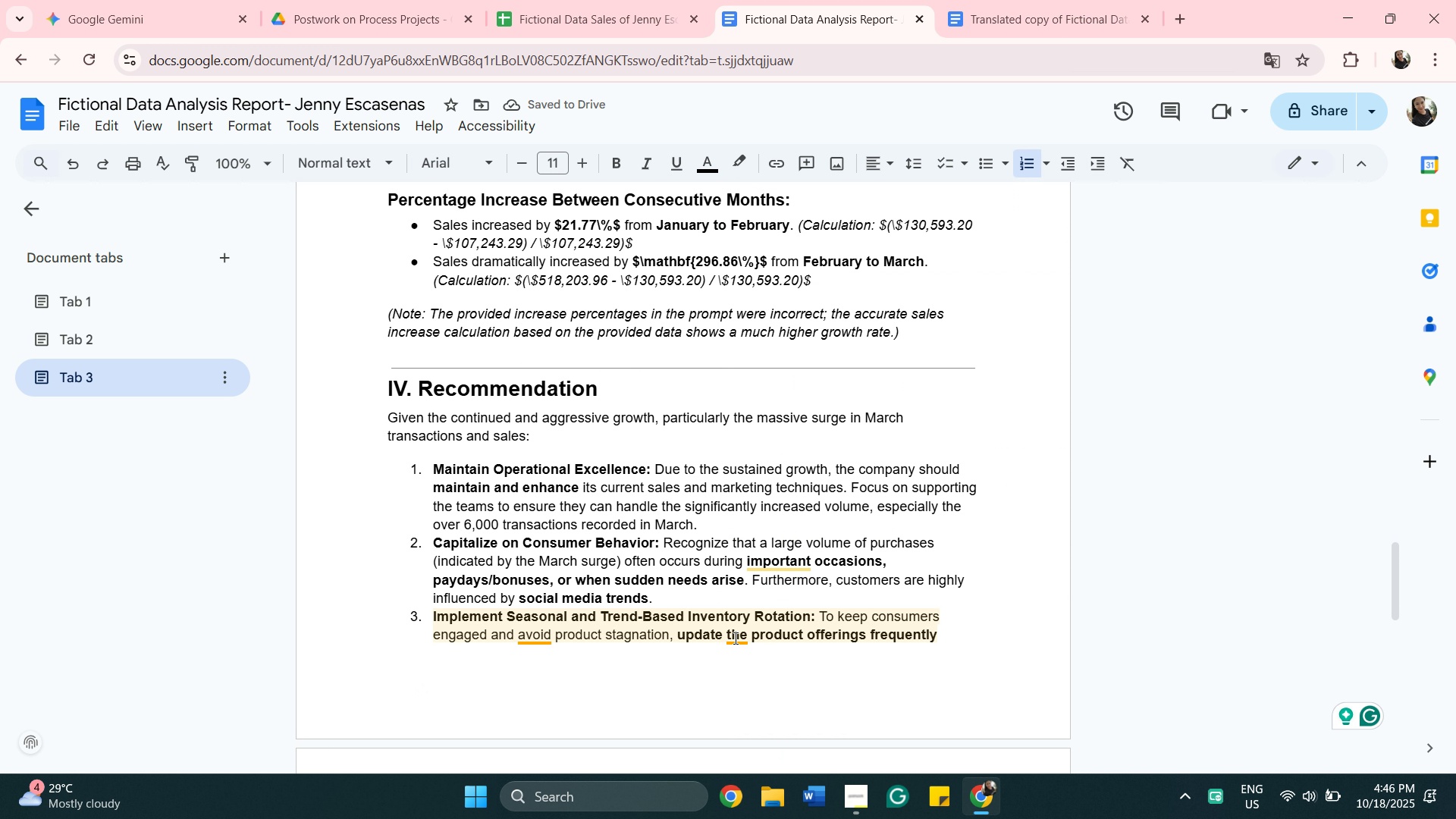 
scroll: coordinate [611, 343], scroll_direction: up, amount: 26.0
 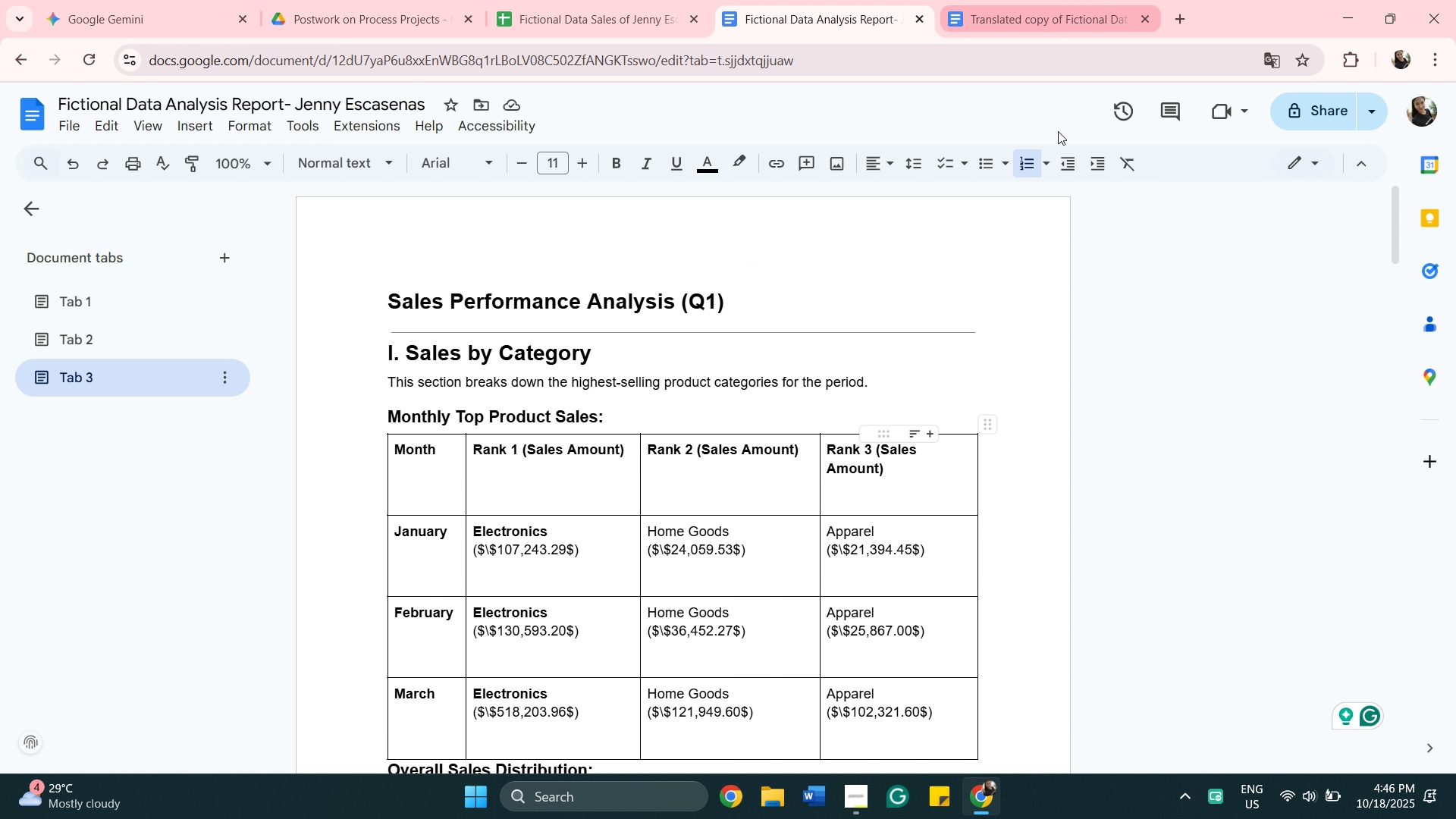 
wait(33.53)
 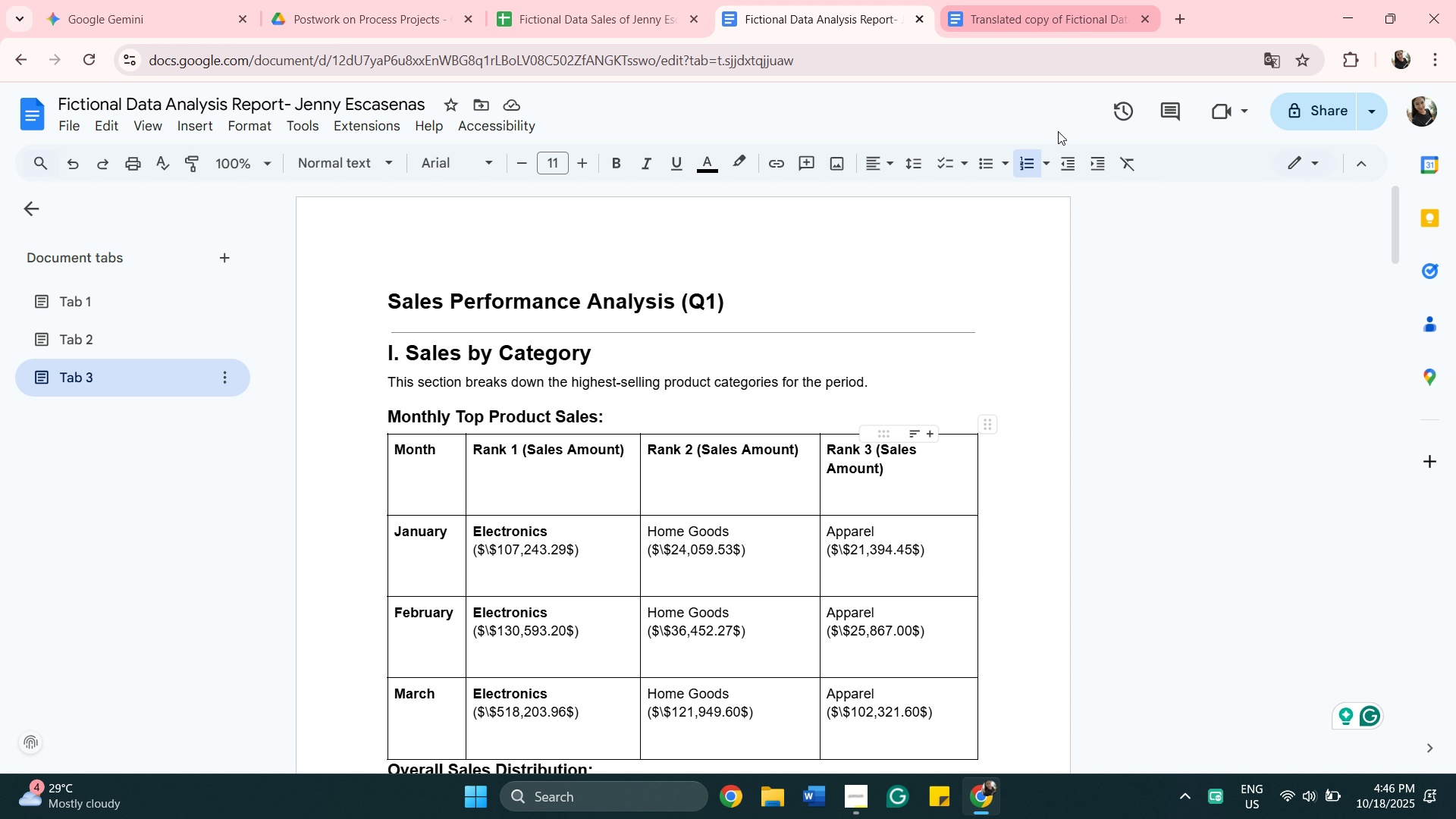 
scroll: coordinate [698, 433], scroll_direction: down, amount: 20.0
 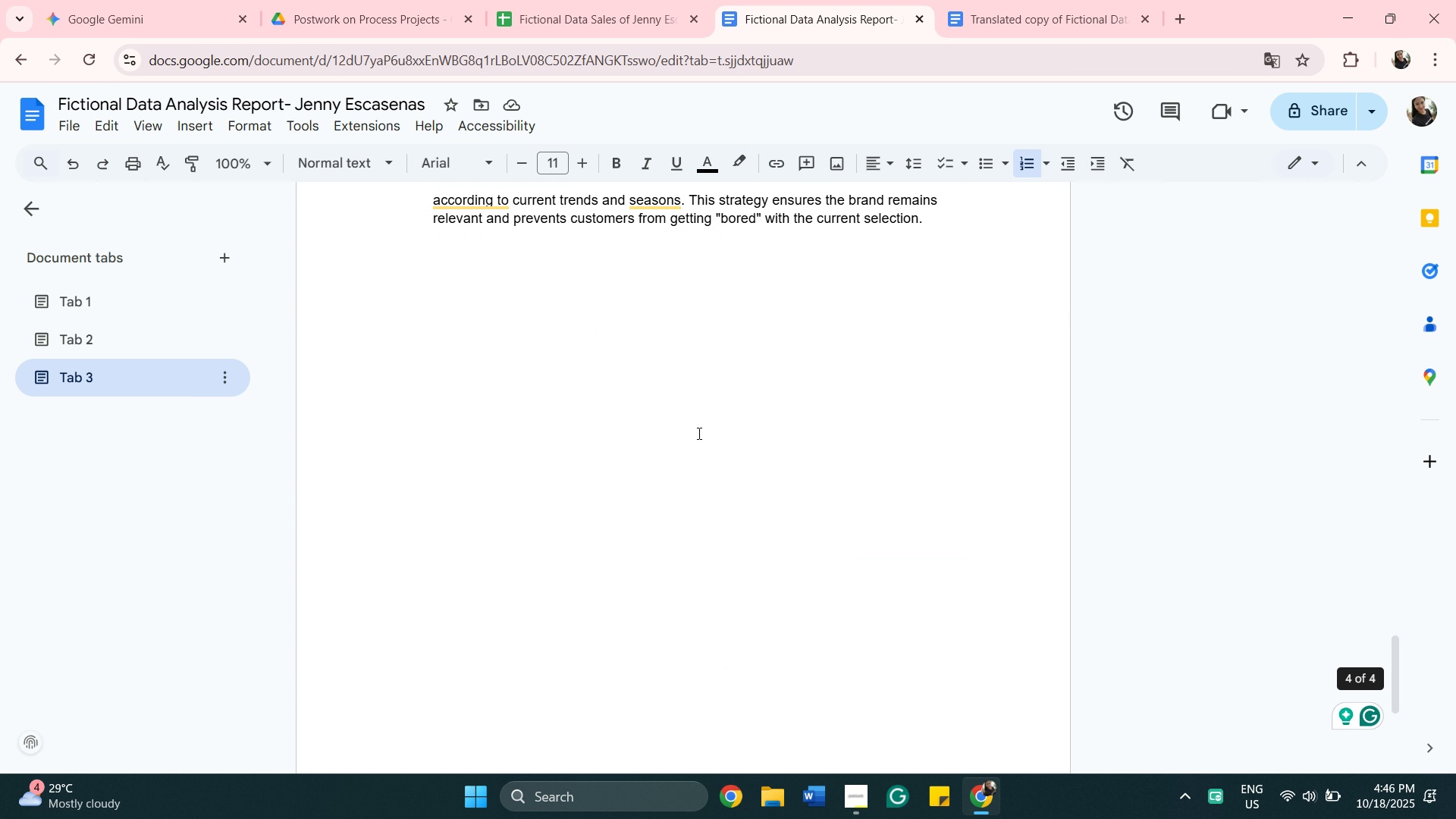 
scroll: coordinate [672, 380], scroll_direction: up, amount: 4.0
 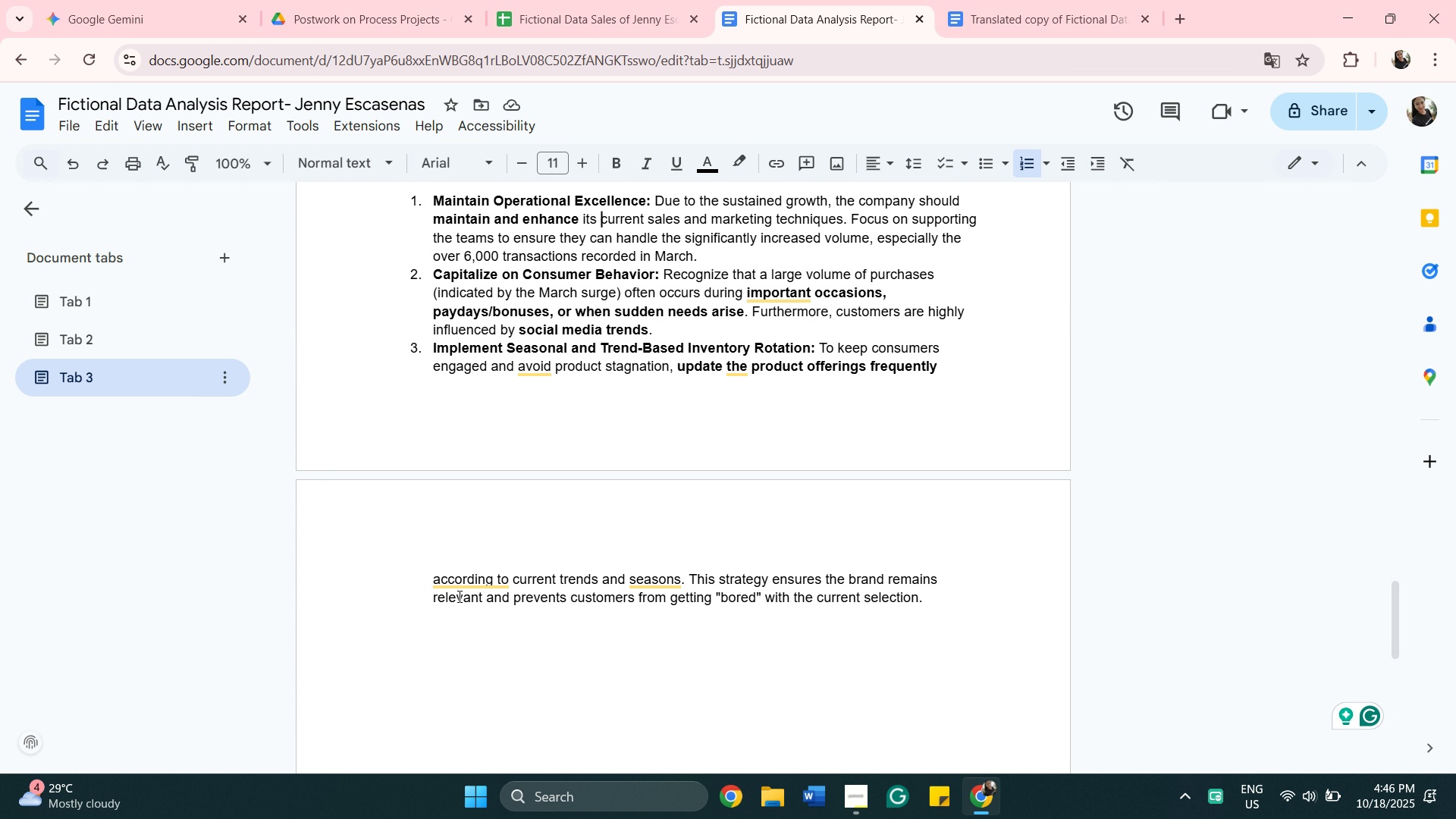 
mouse_move([490, 592])
 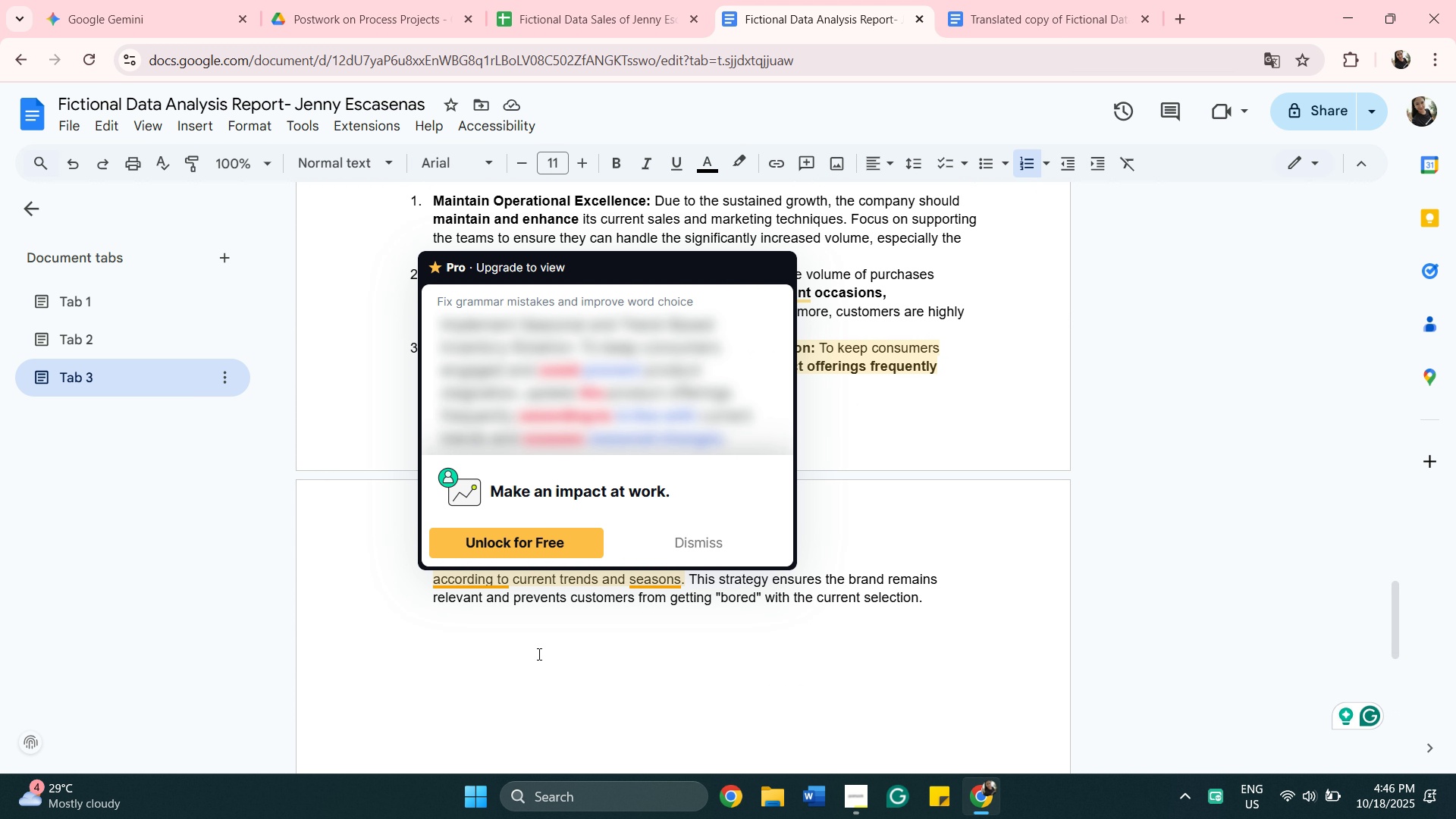 
left_click([538, 654])
 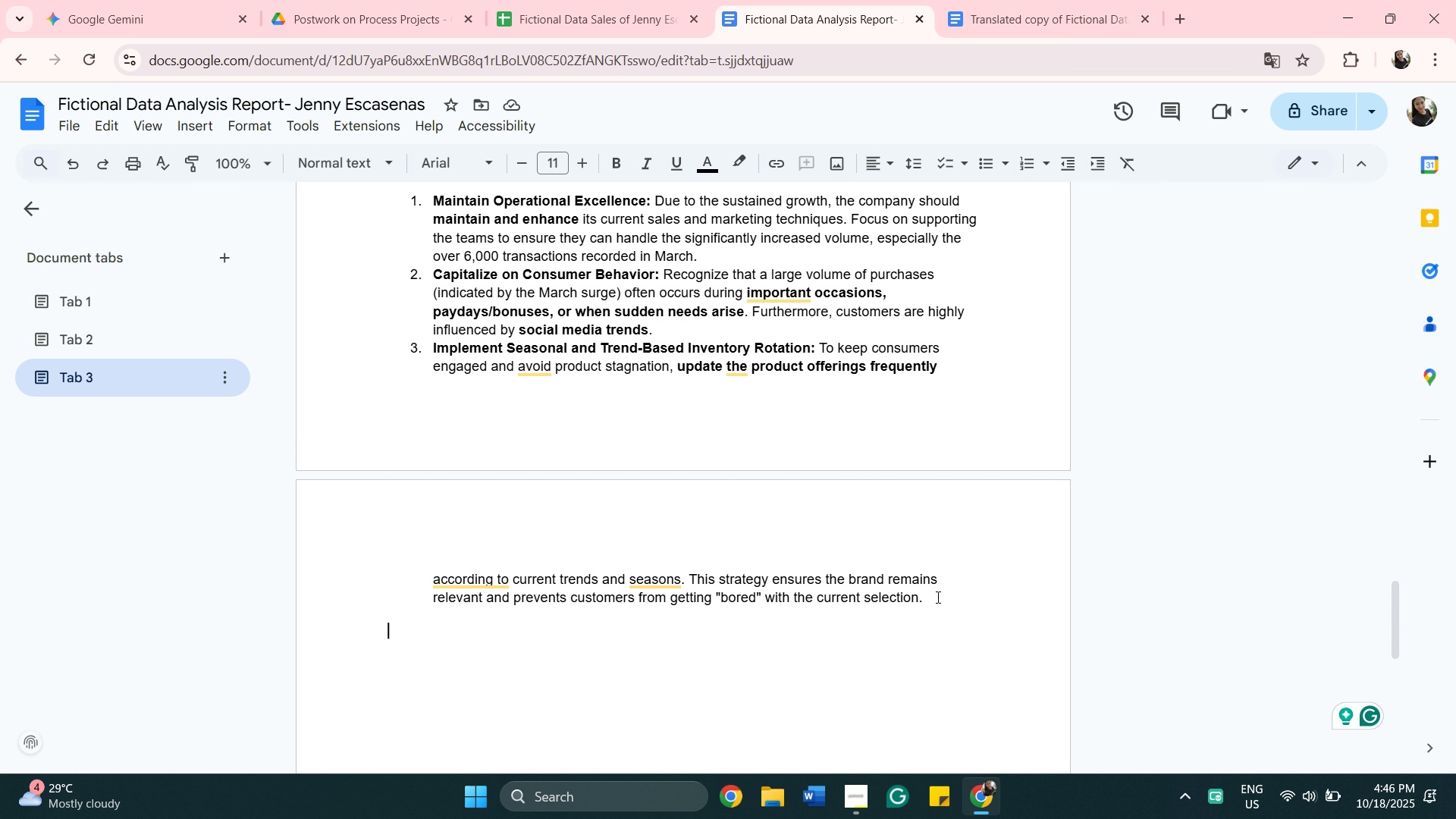 
left_click([937, 597])
 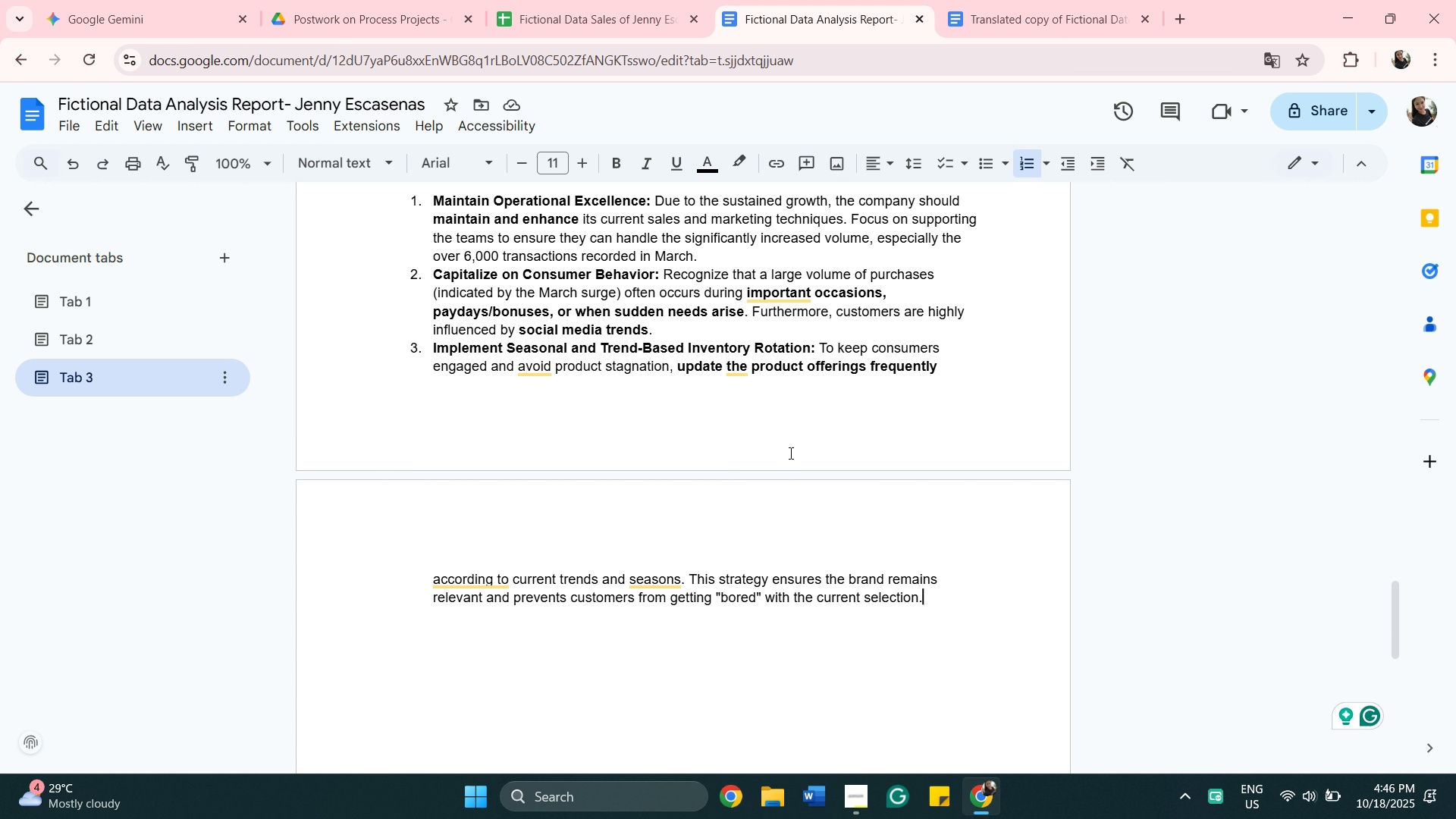 
scroll: coordinate [783, 452], scroll_direction: up, amount: 6.0
 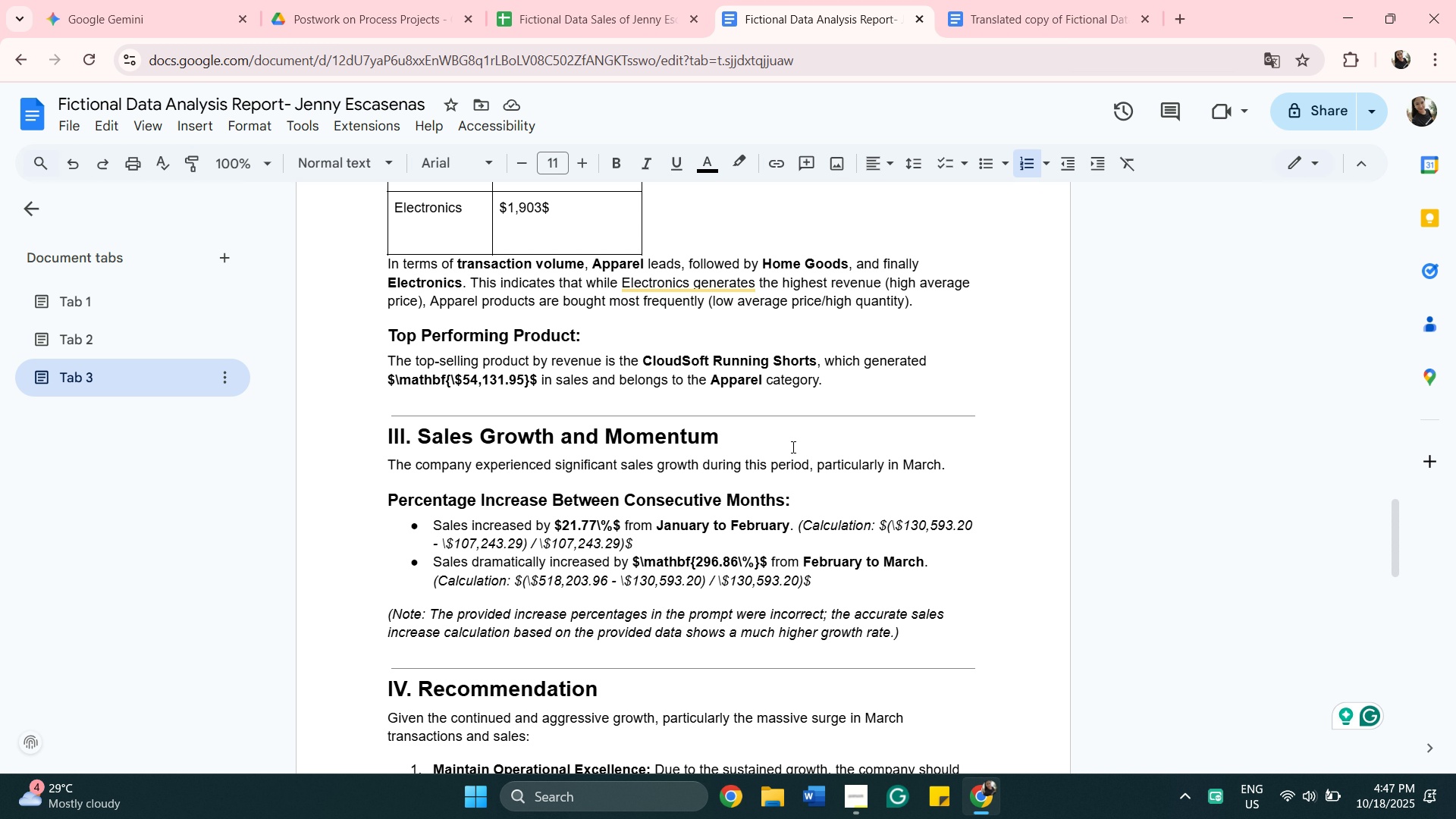 
wait(5.17)
 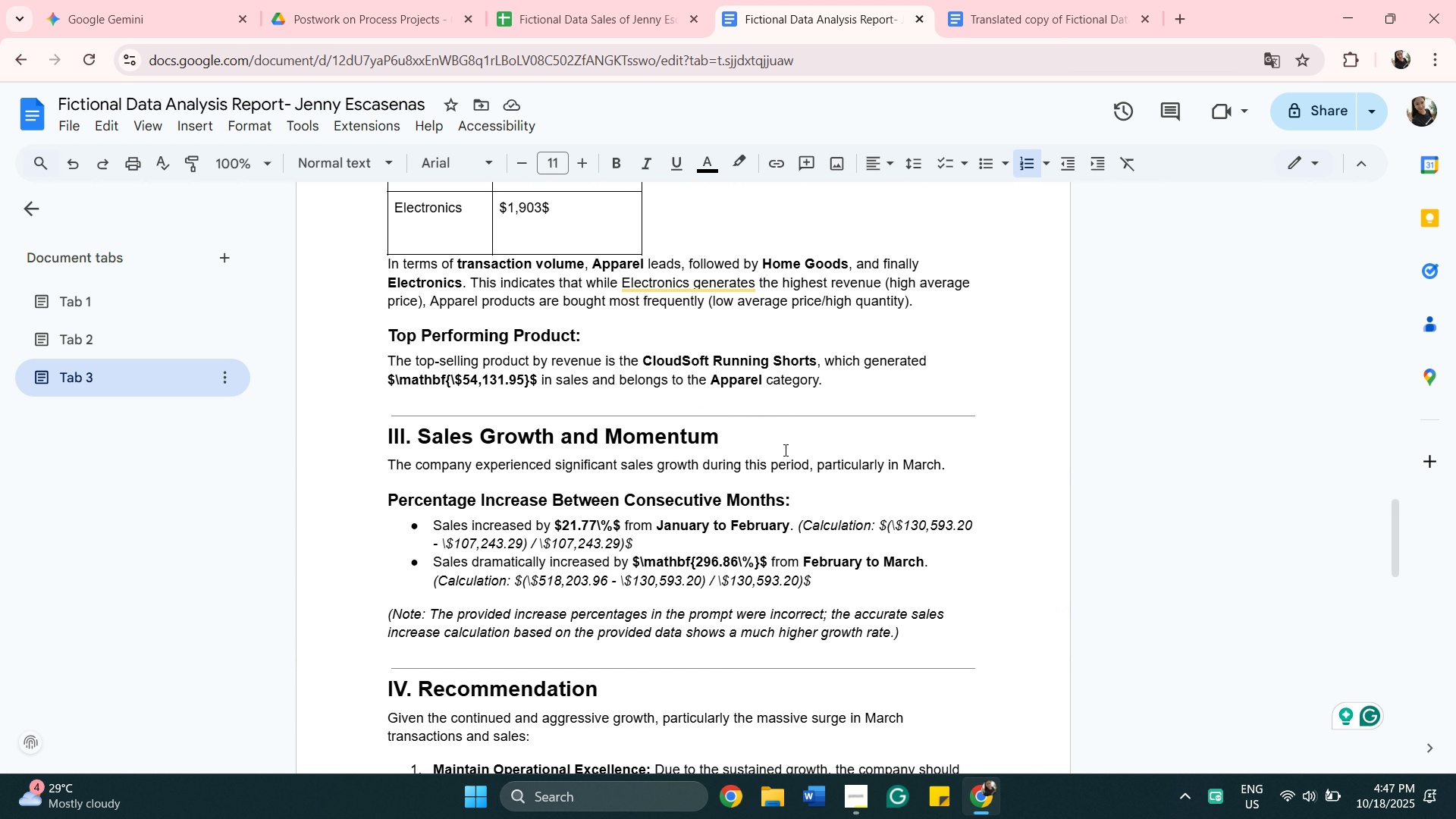 
scroll: coordinate [786, 447], scroll_direction: up, amount: 3.0
 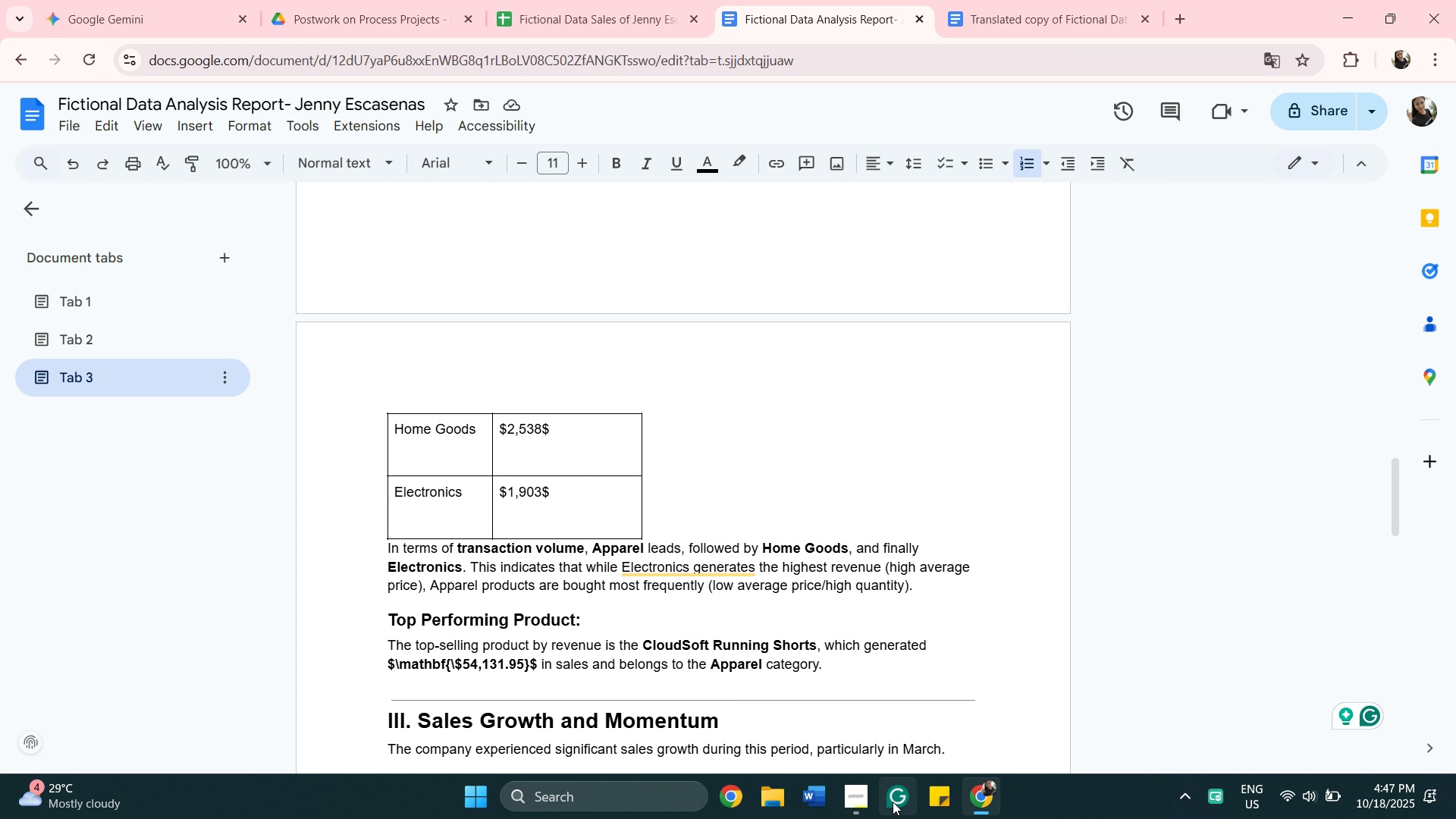 